 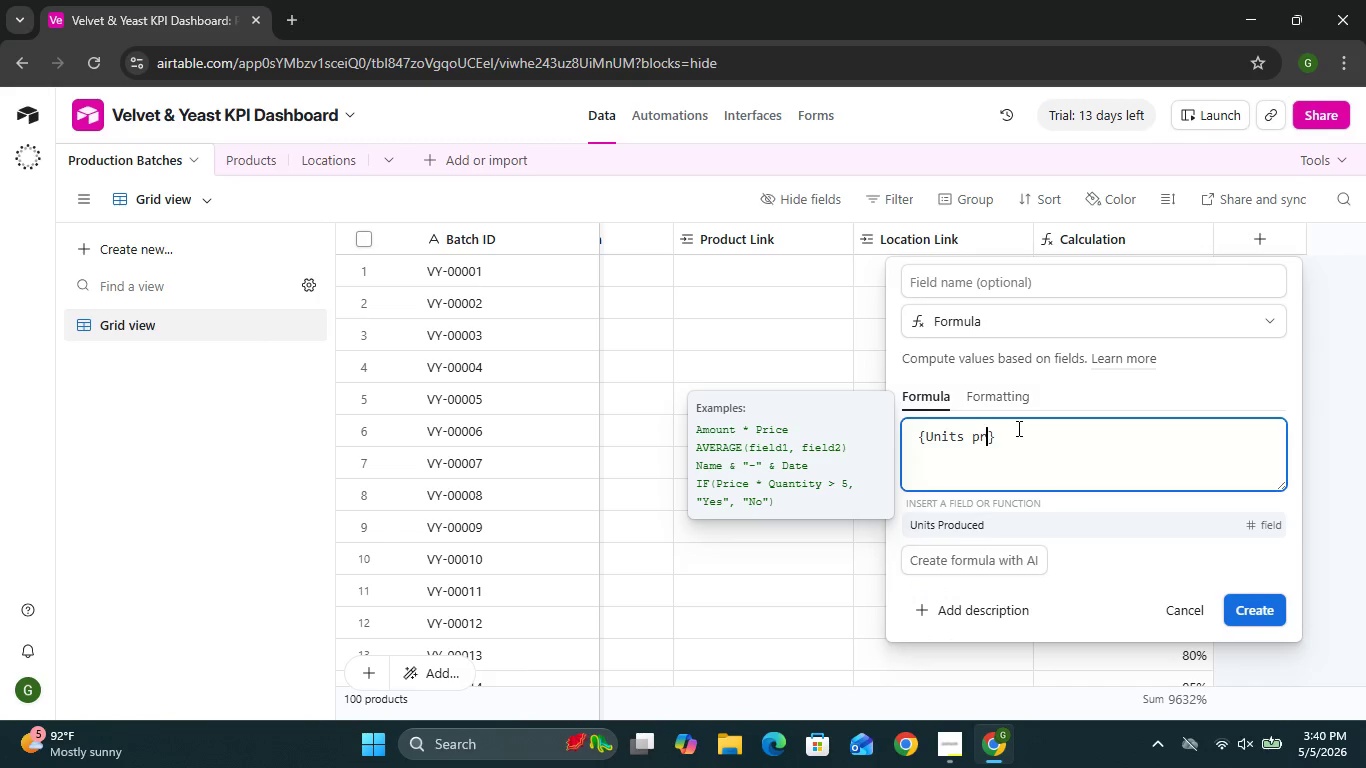 
type(produced)
 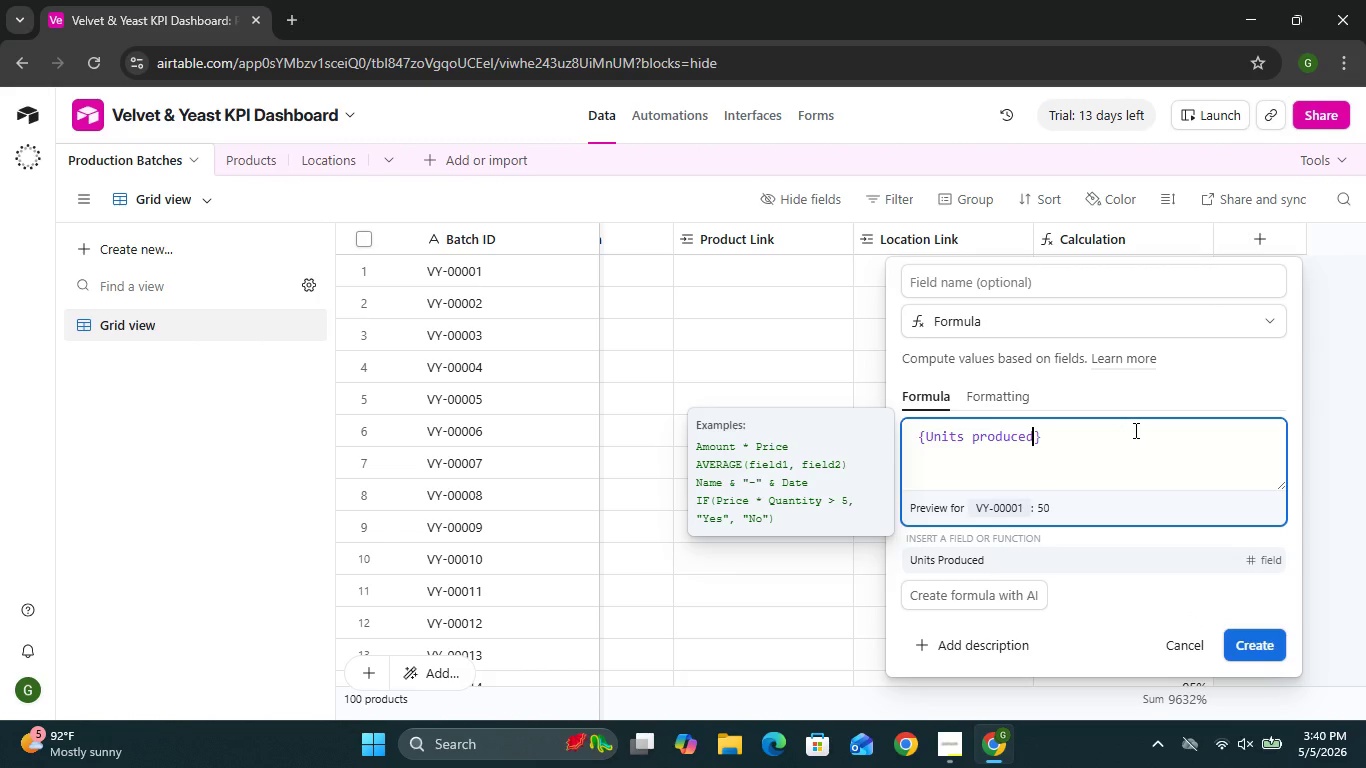 
left_click([1134, 430])
 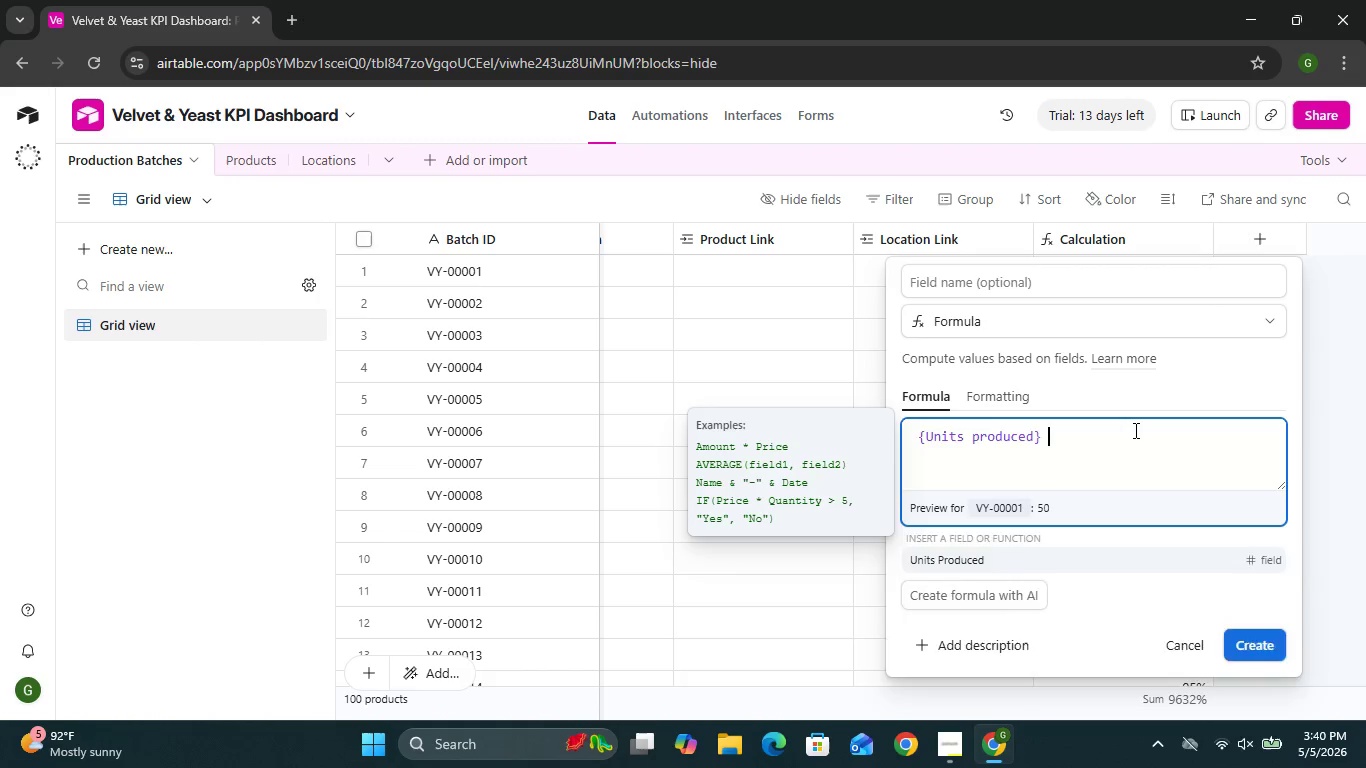 
type( - {Units Sold)
 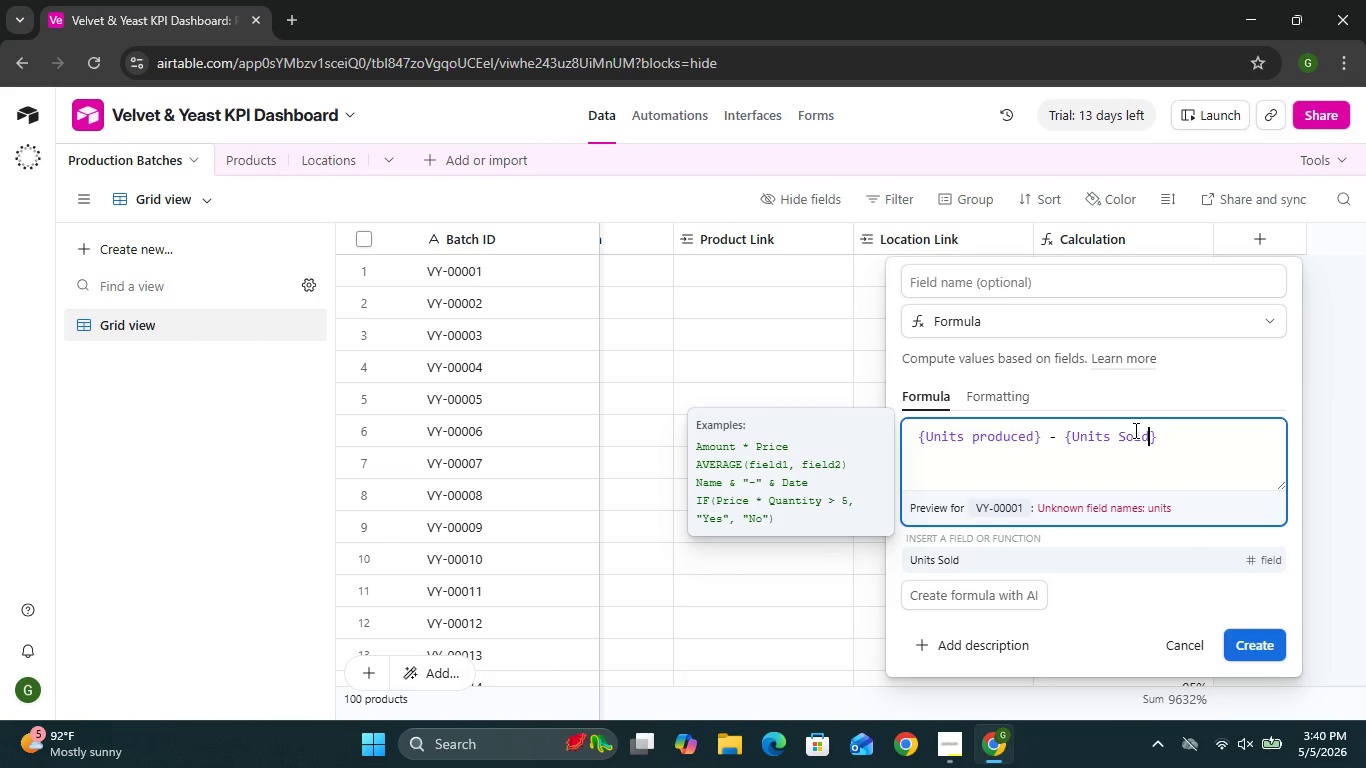 
wait(13.53)
 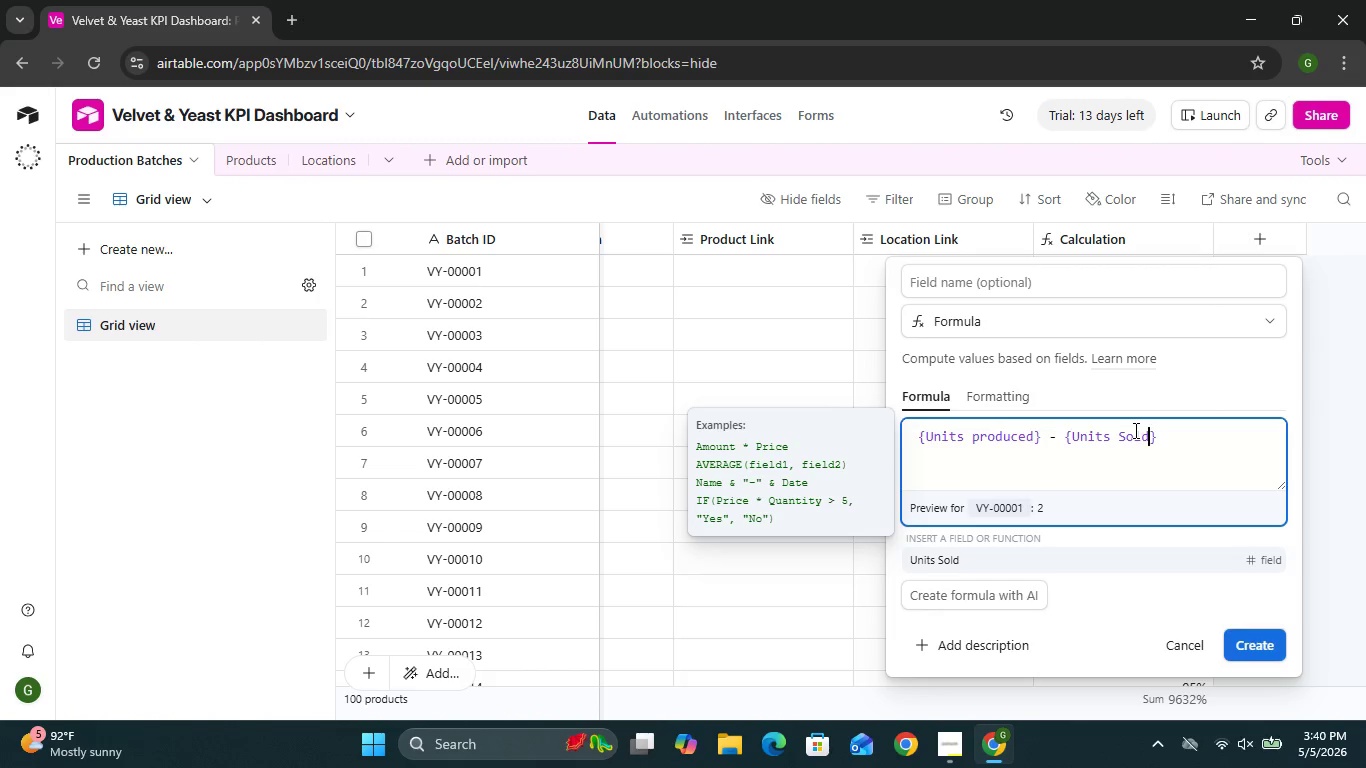 
left_click([1242, 646])
 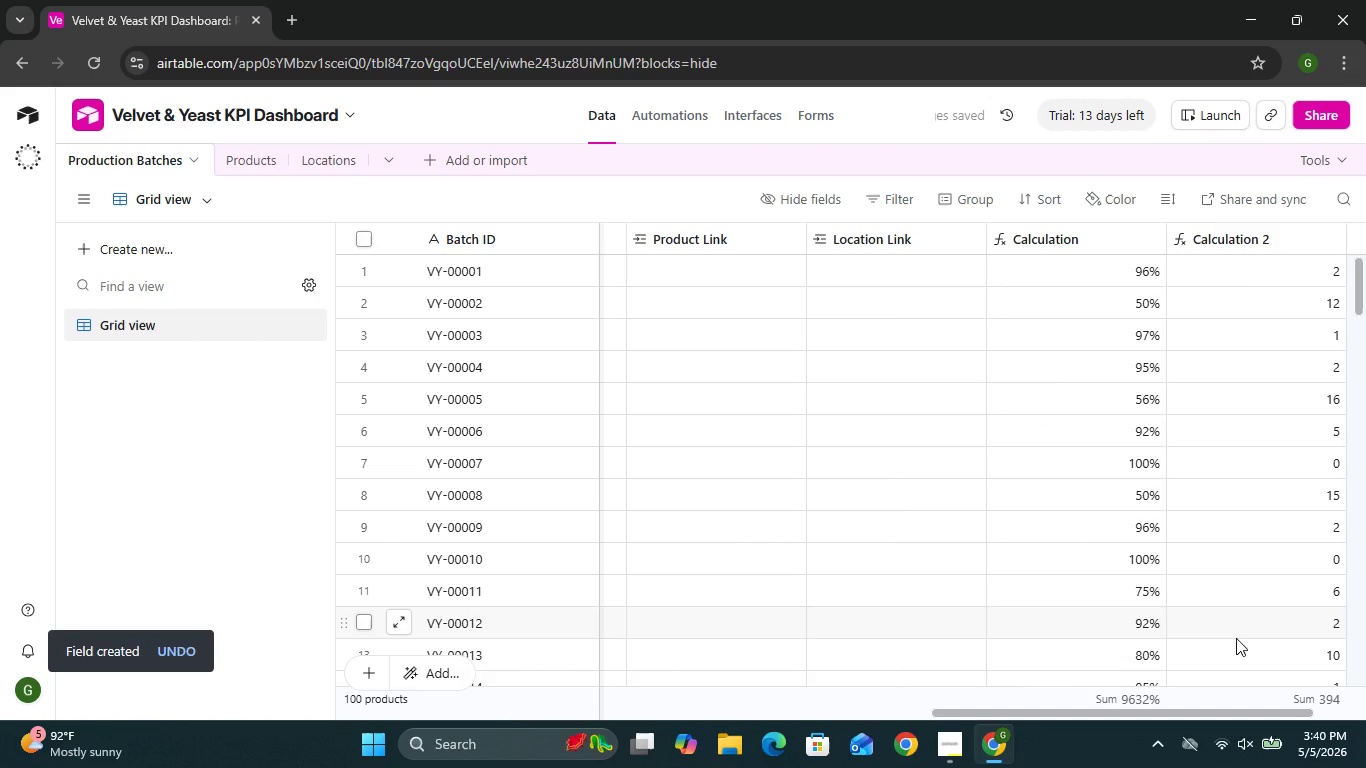 
wait(8.27)
 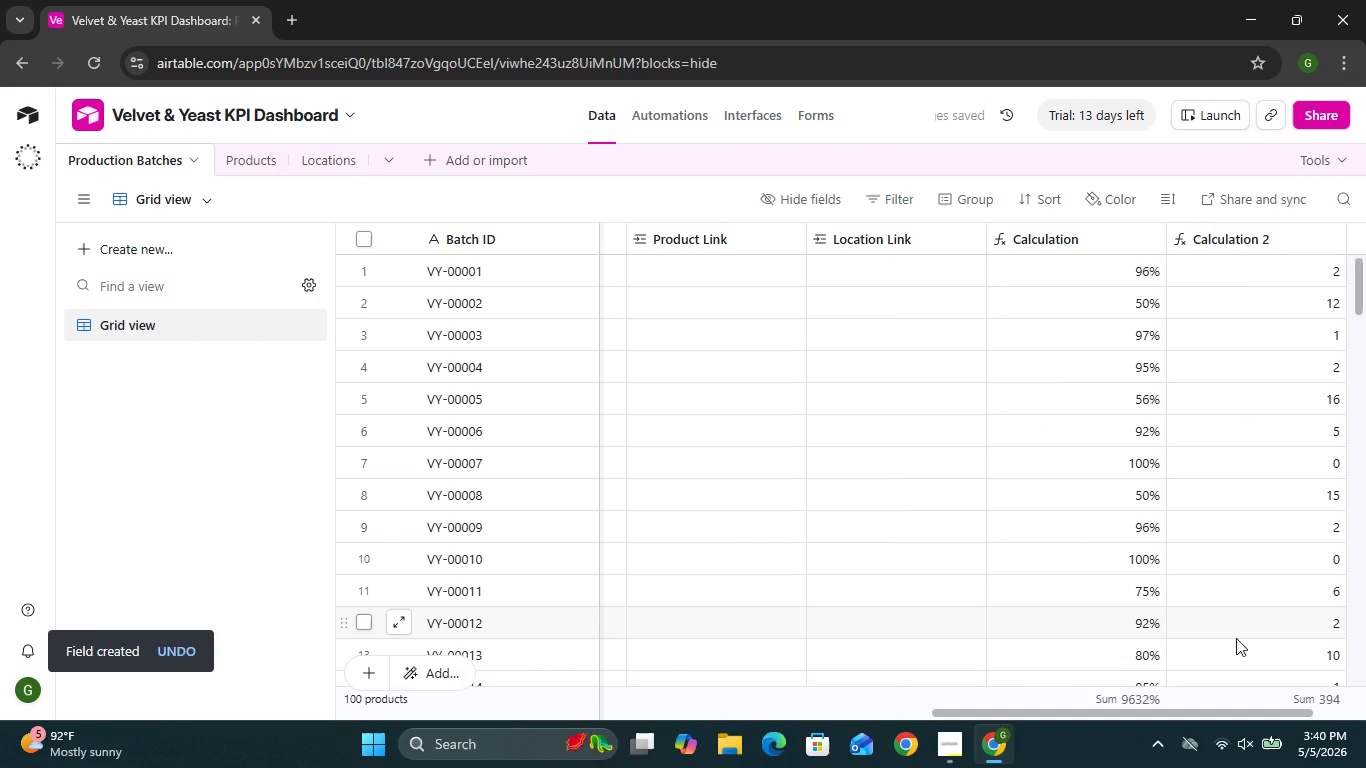 
left_click([978, 245])
 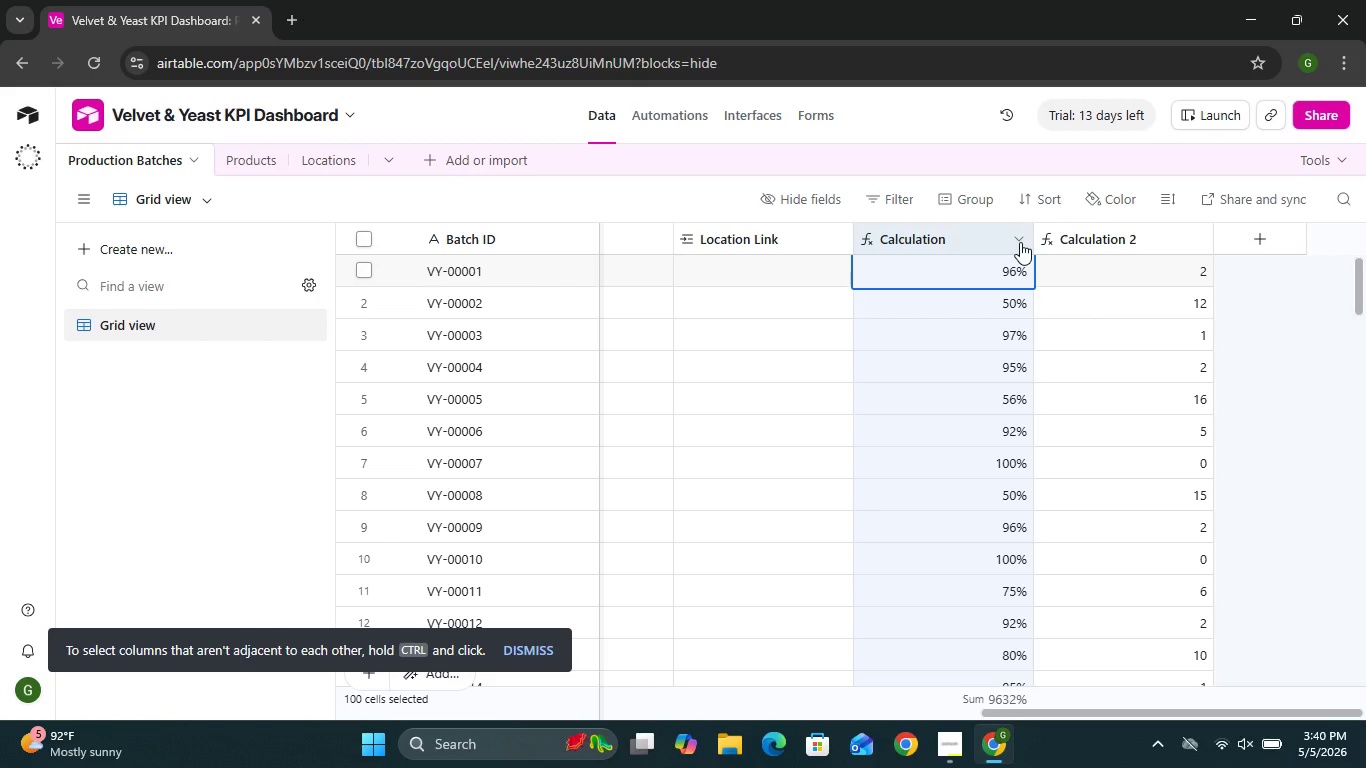 
left_click([1020, 242])
 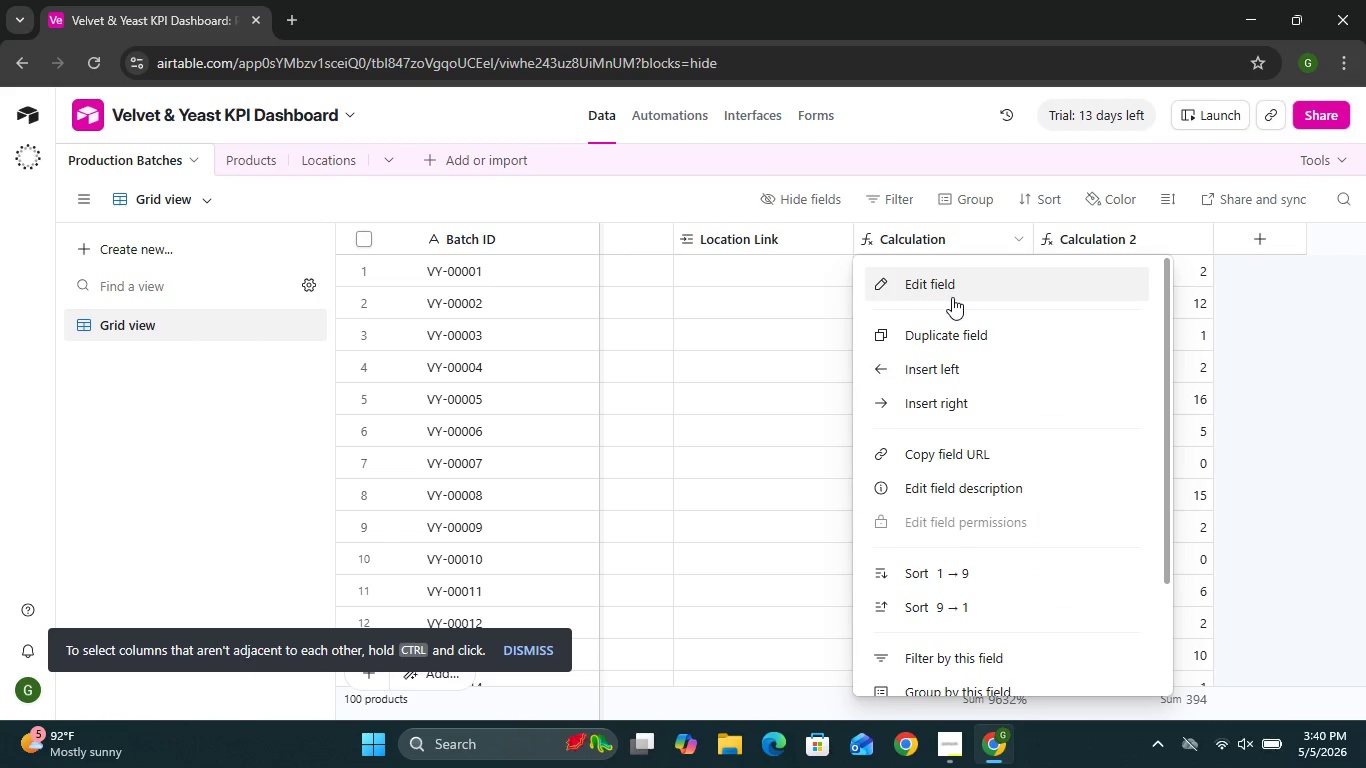 
left_click([952, 297])
 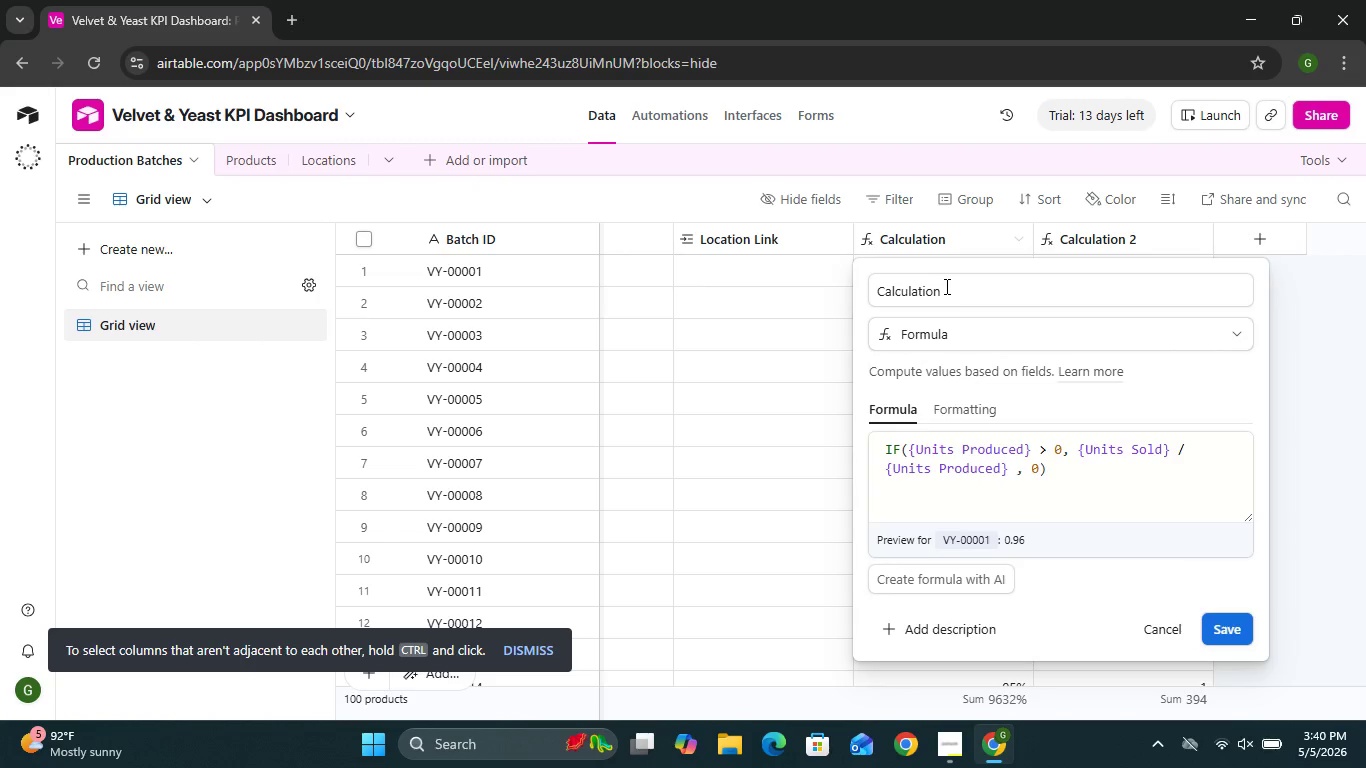 
left_click([946, 285])
 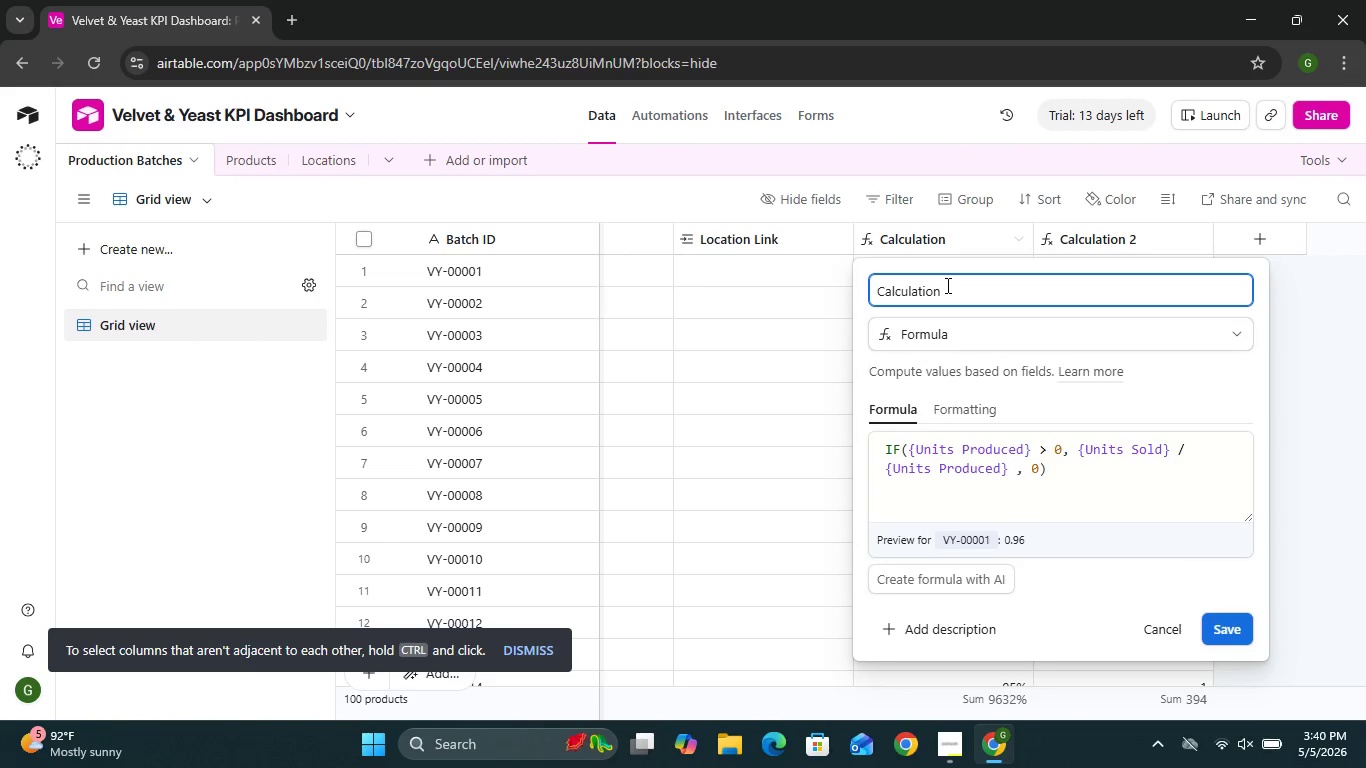 
hold_key(key=Backspace, duration=0.81)
 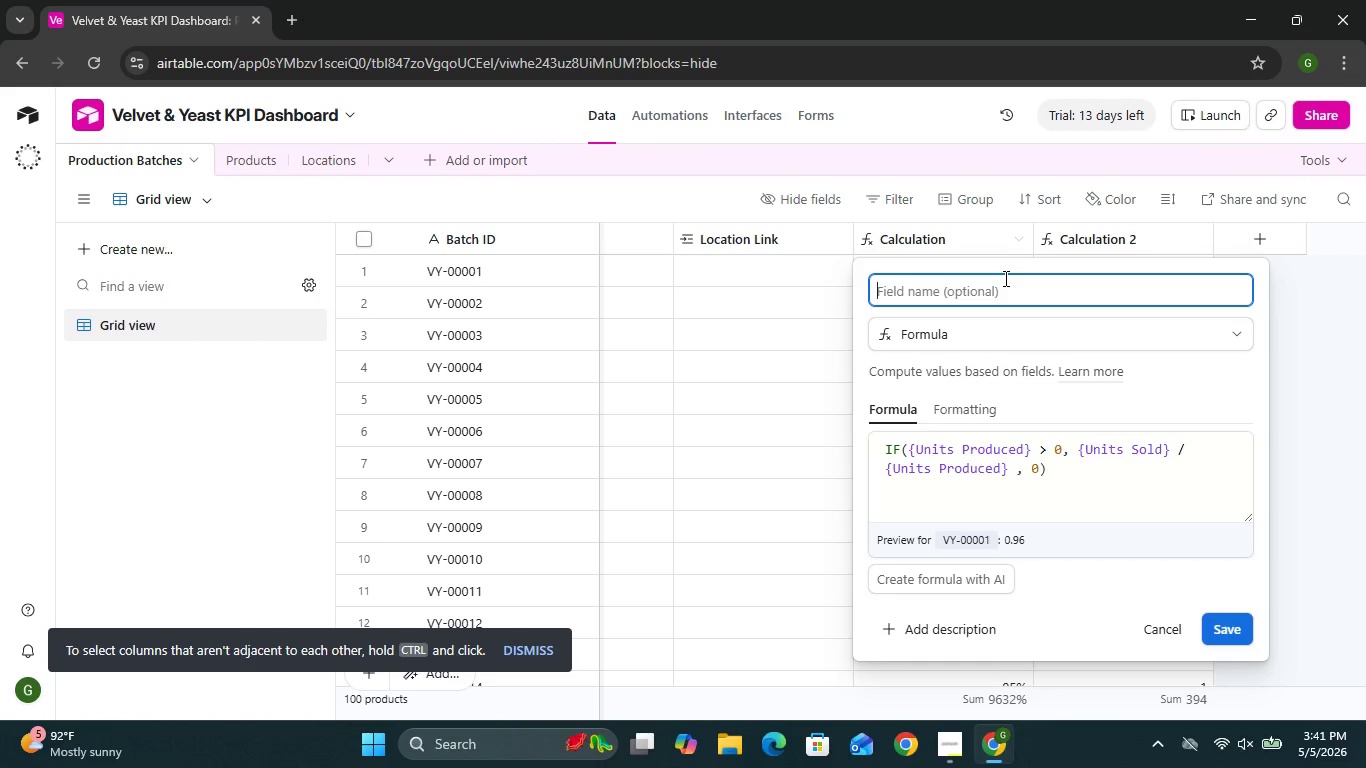 
wait(18.48)
 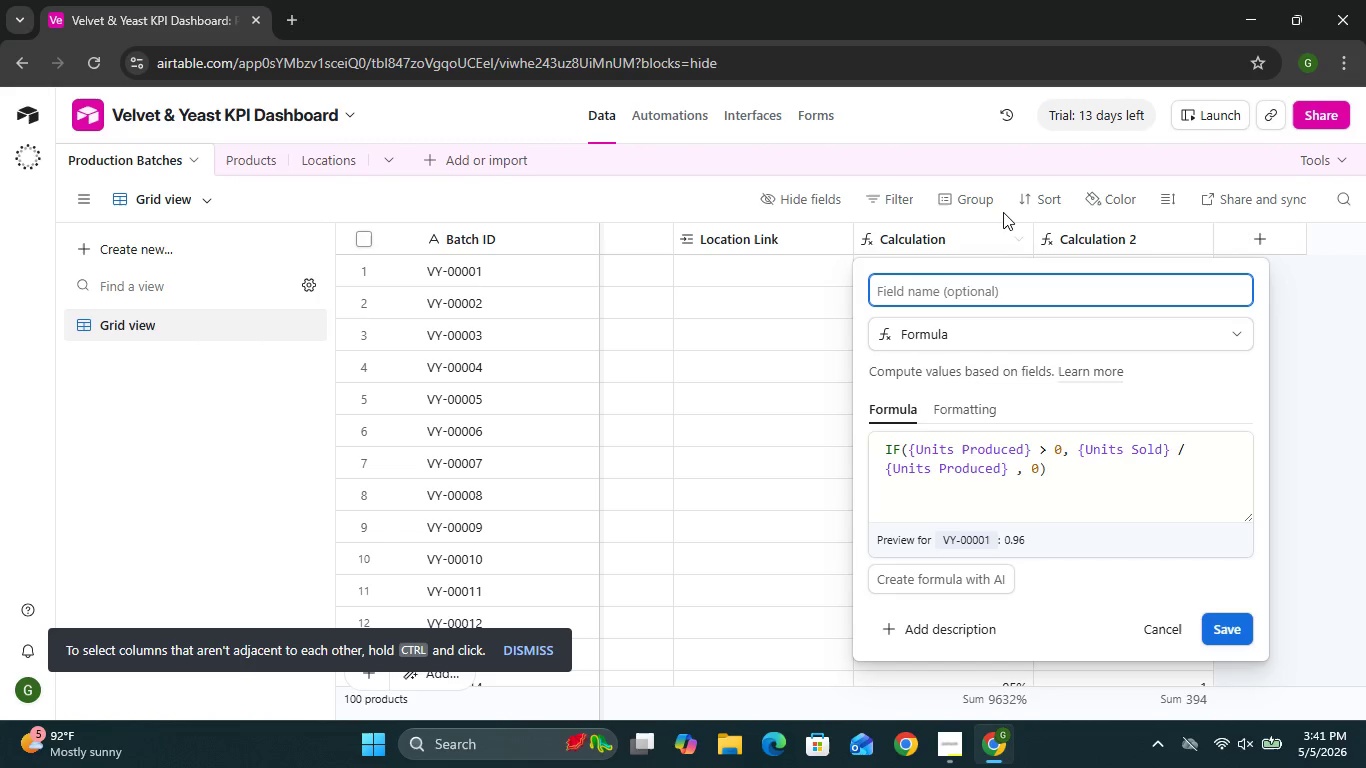 
type(Sell-through Rate (%)
 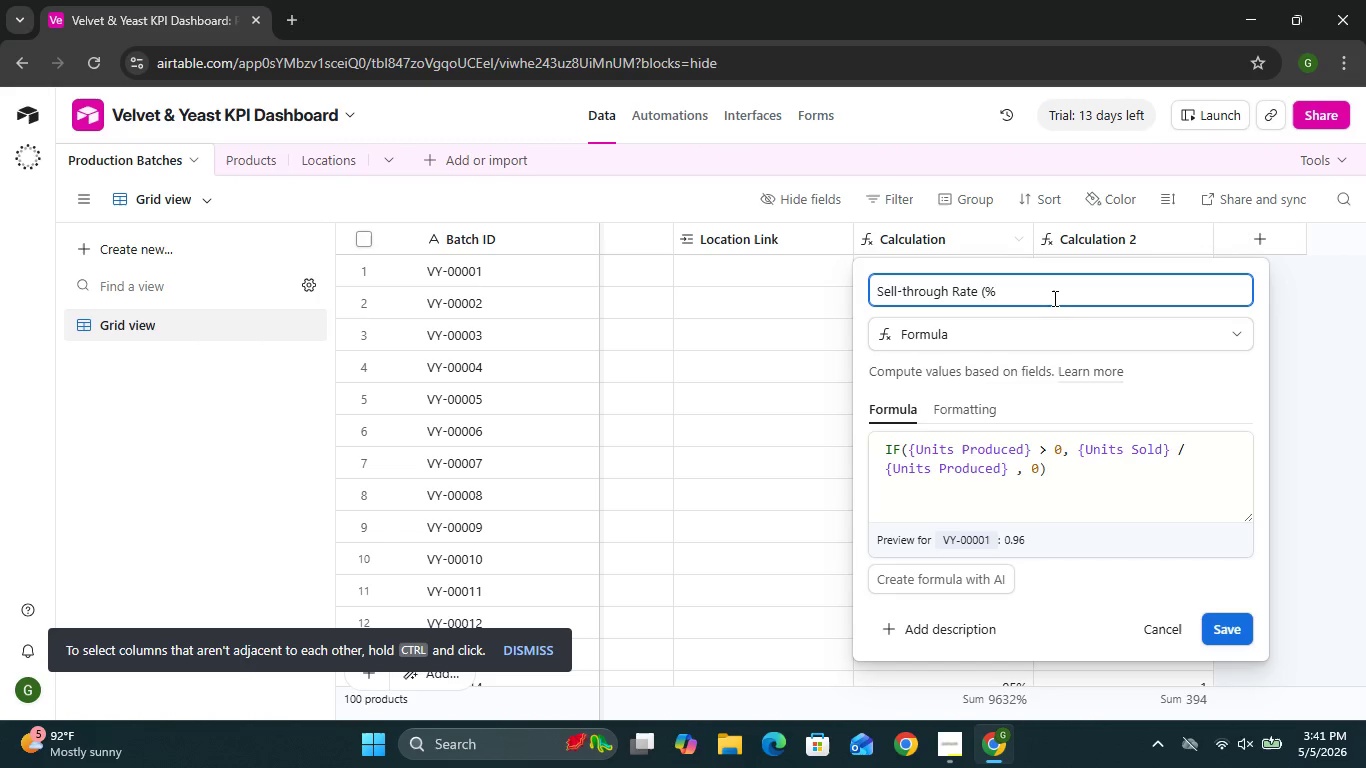 
wait(14.56)
 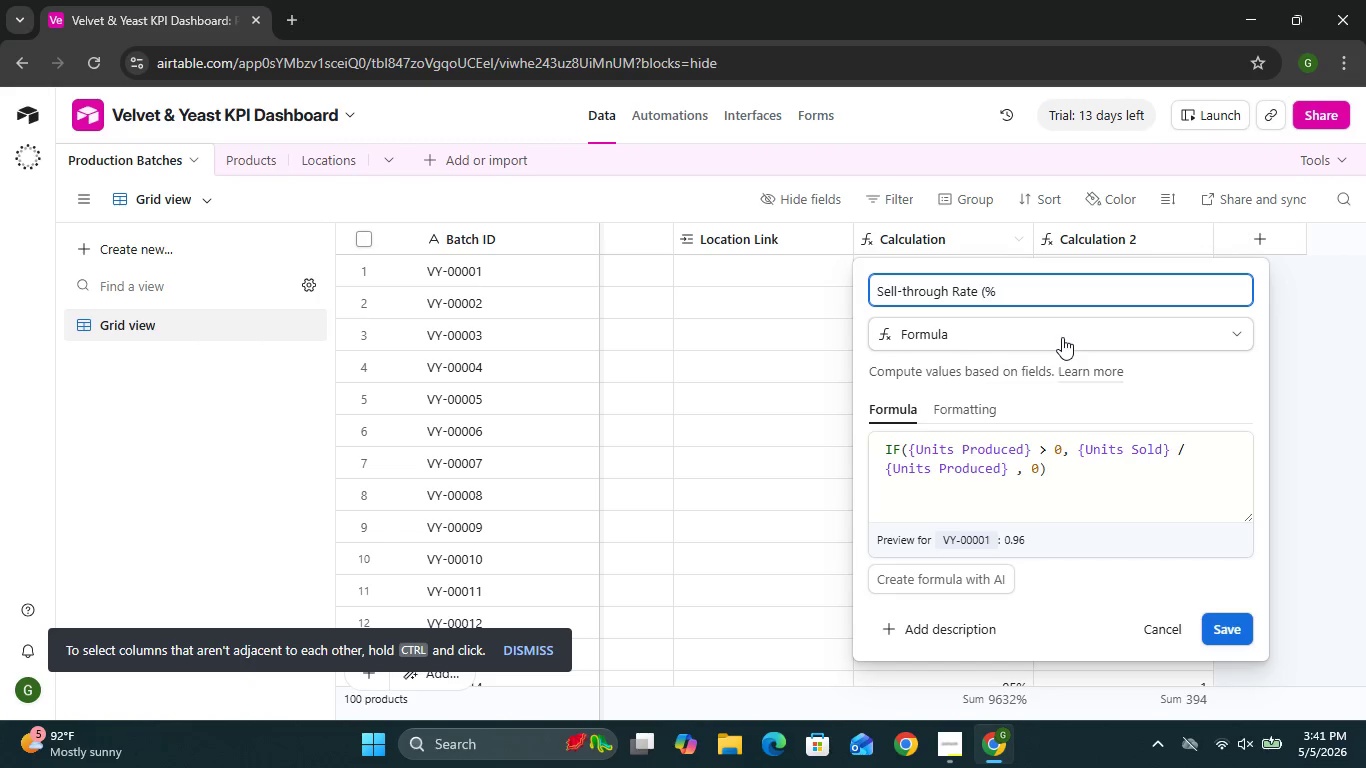 
key(Shift+0)
 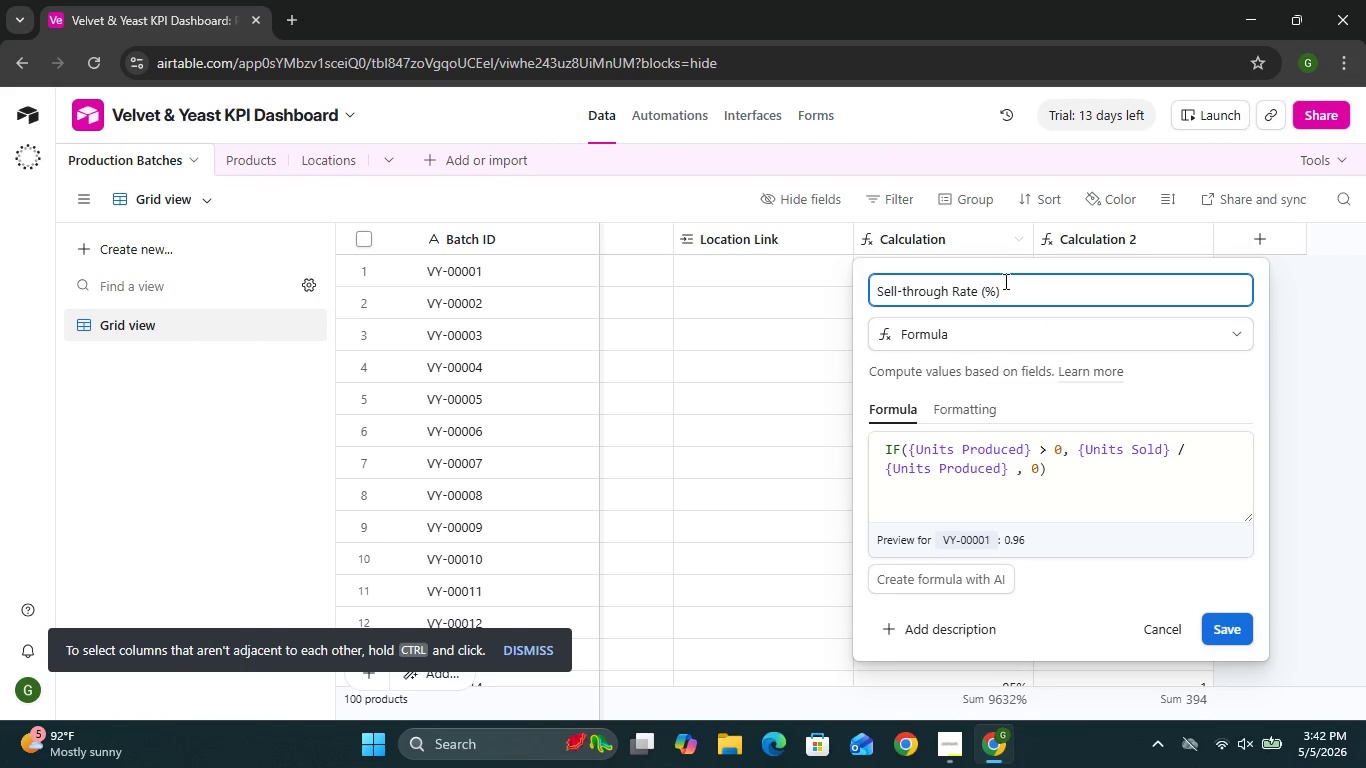 
wait(75.05)
 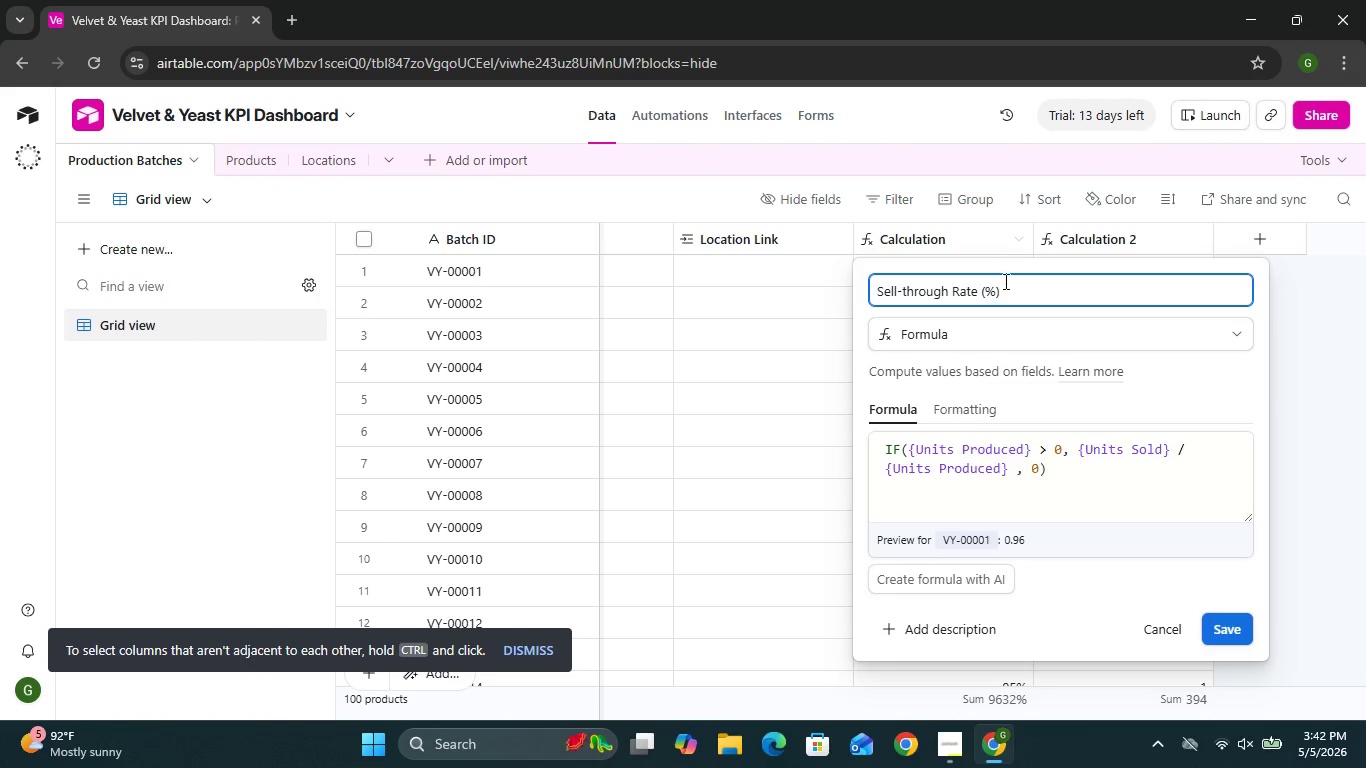 
left_click([982, 405])
 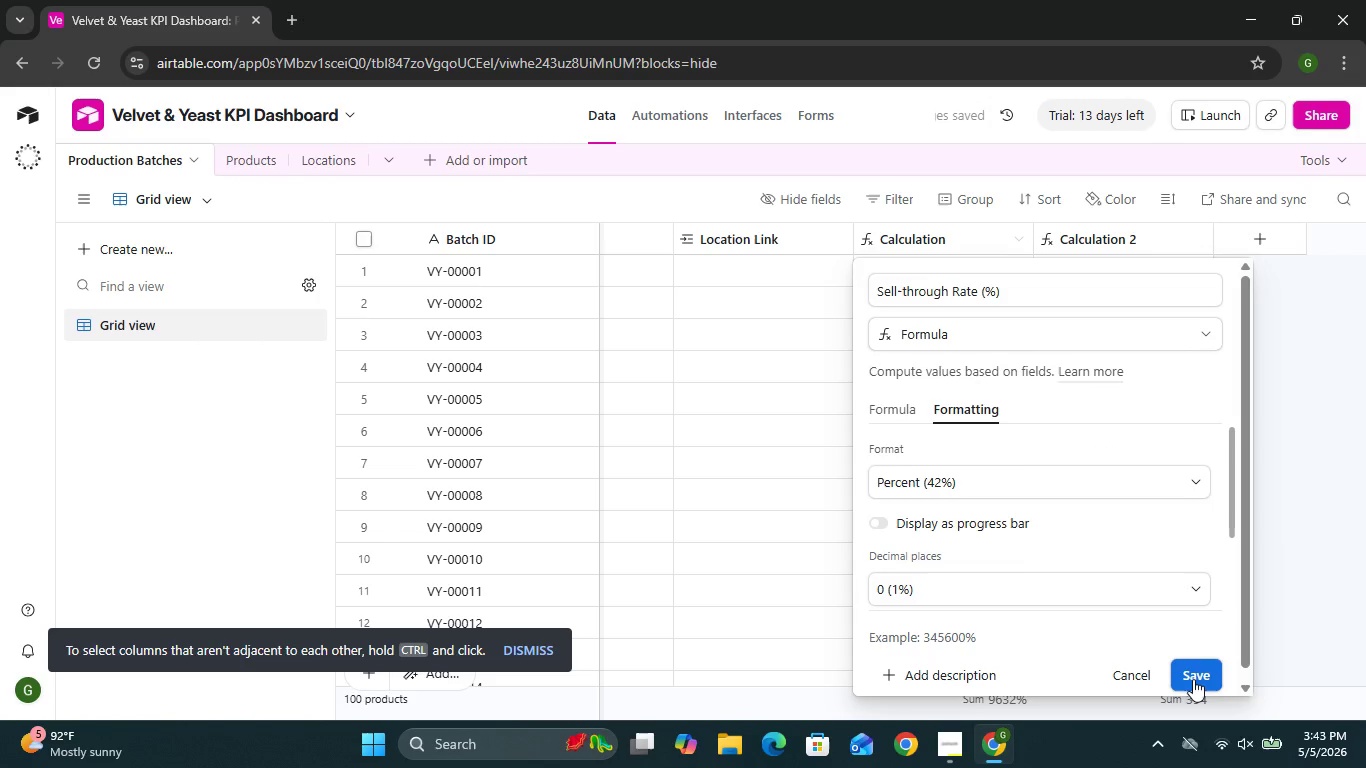 
left_click([1193, 679])
 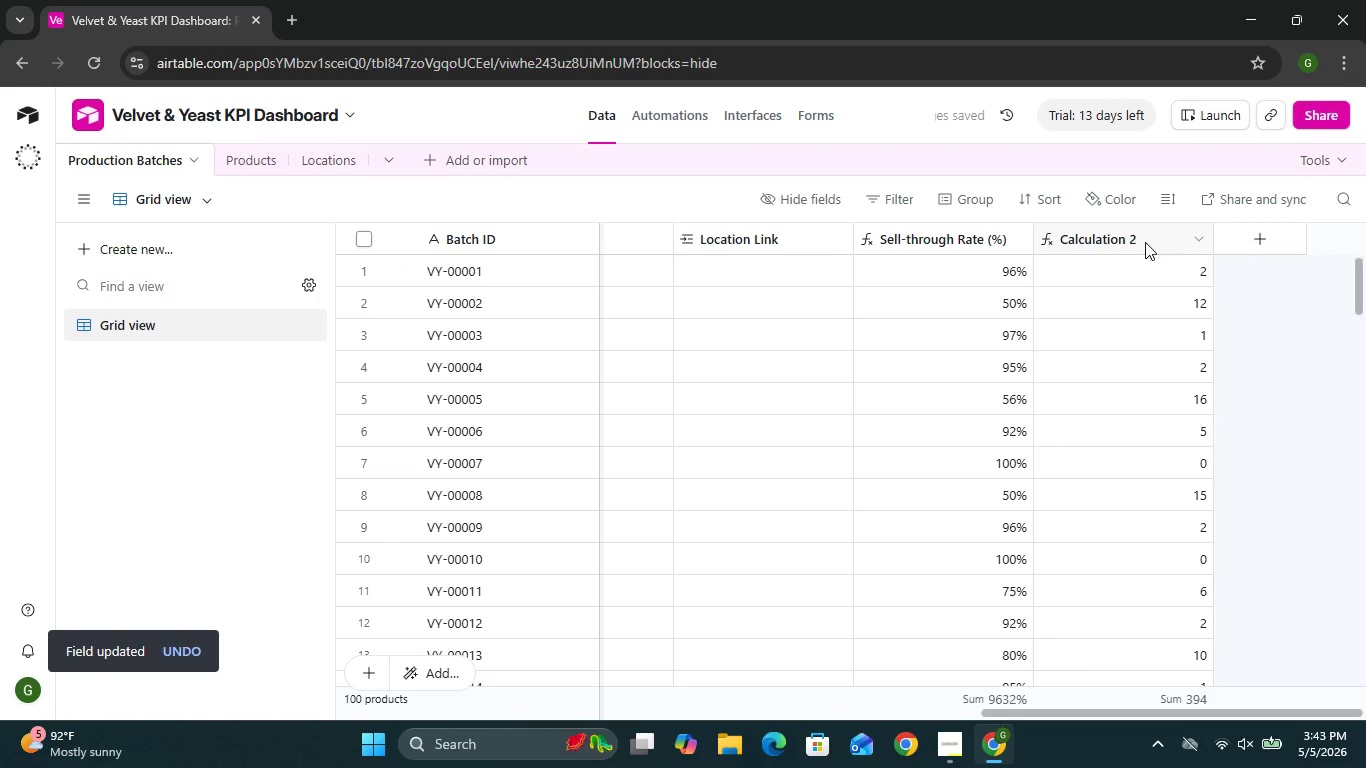 
wait(6.95)
 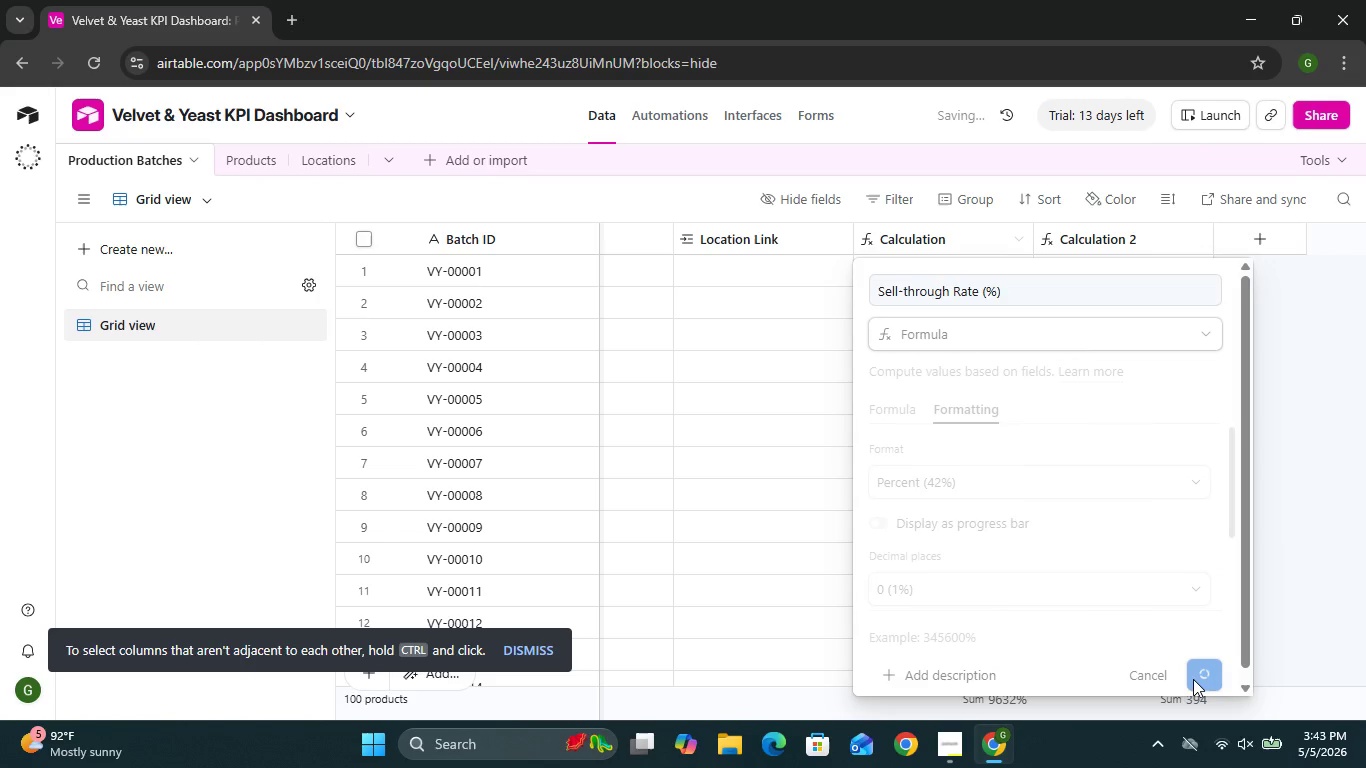 
double_click([1145, 242])
 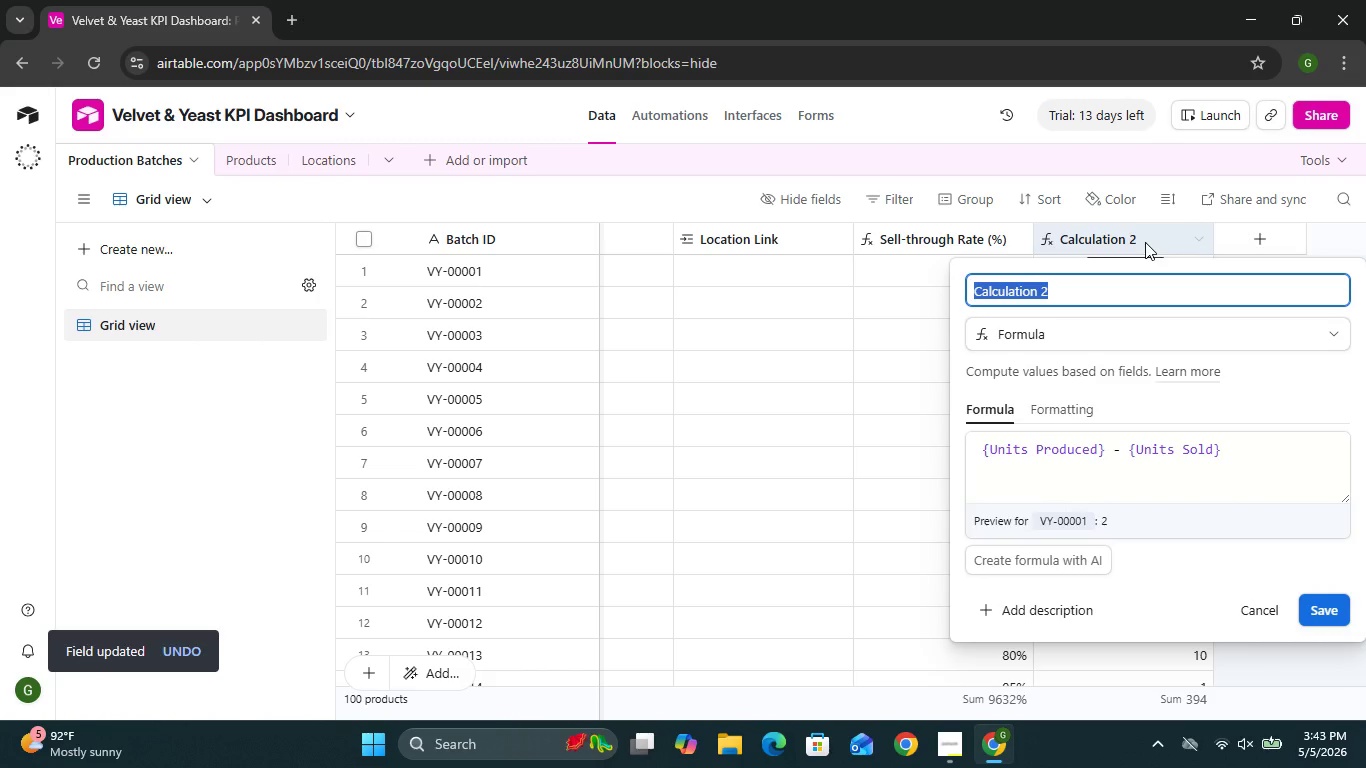 
wait(5.83)
 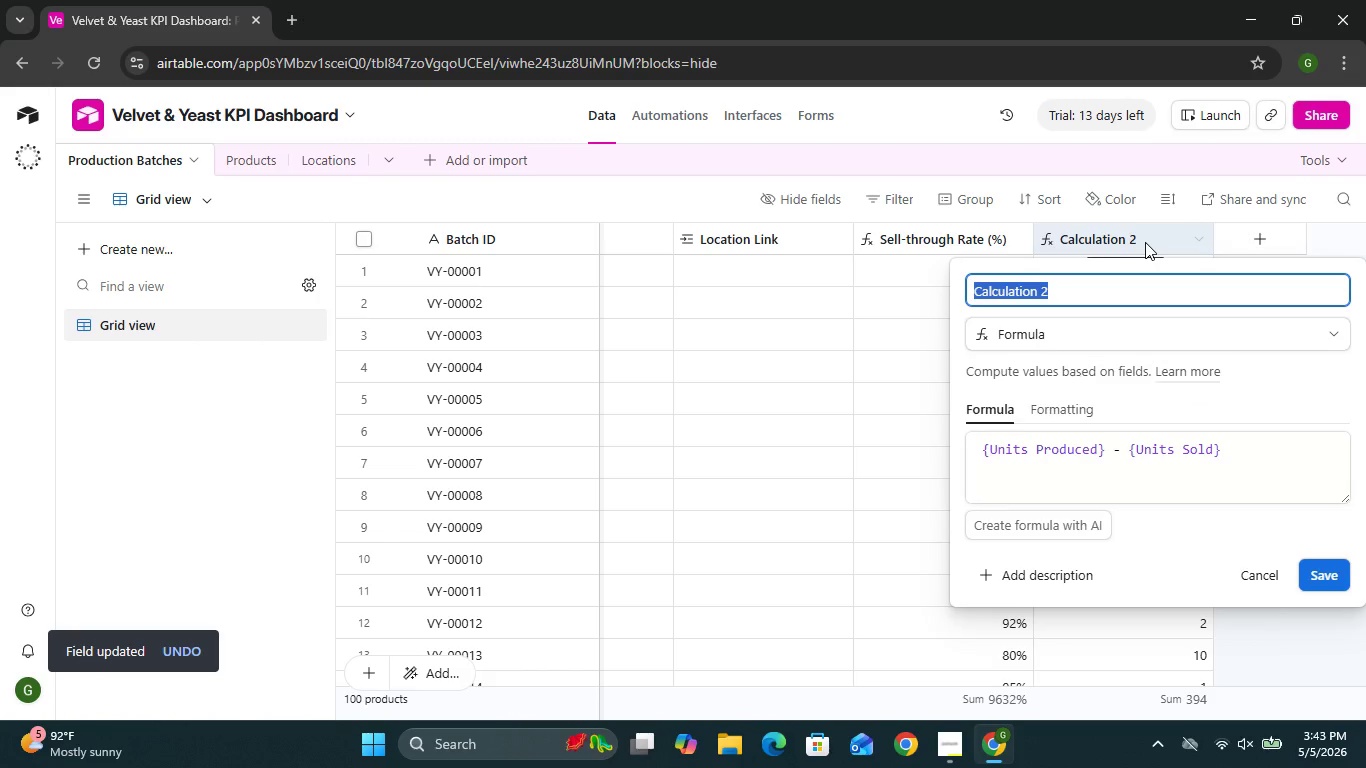 
type(Waste U)
 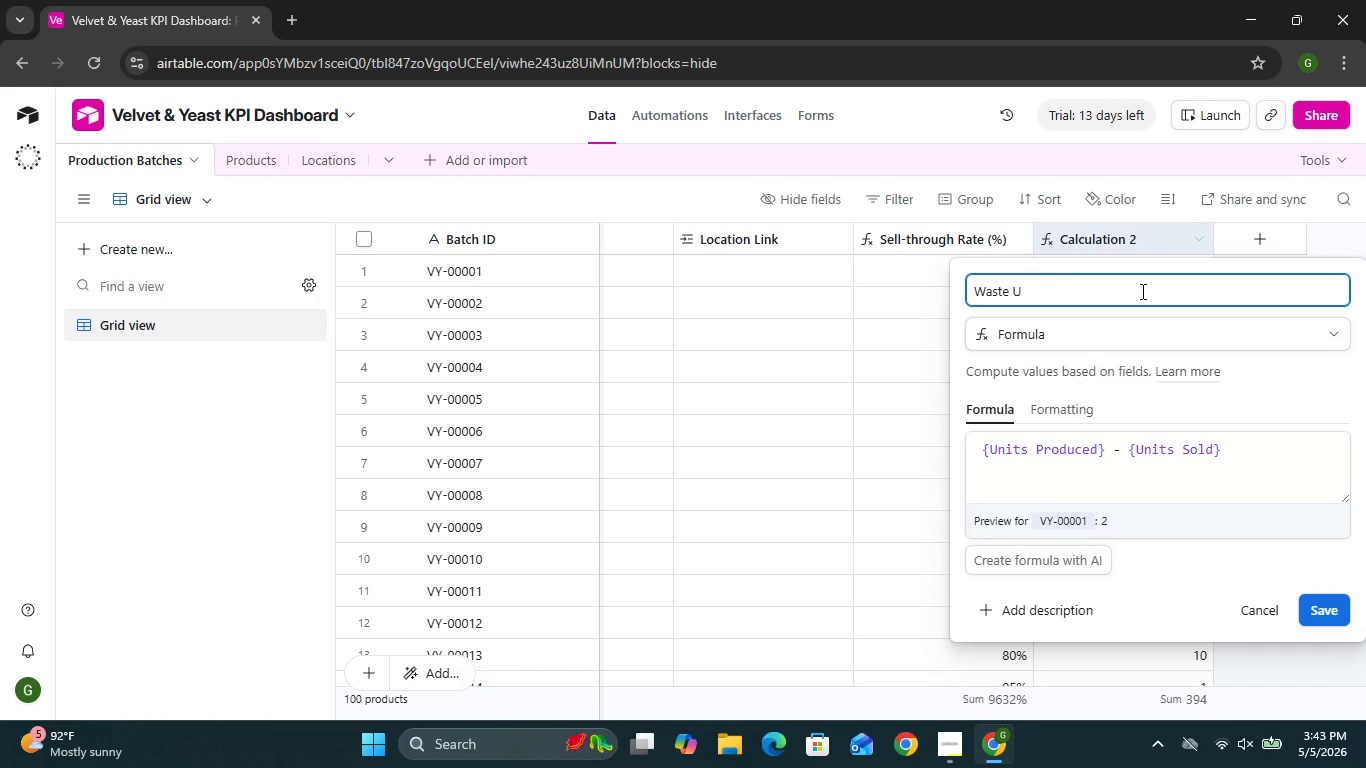 
wait(6.11)
 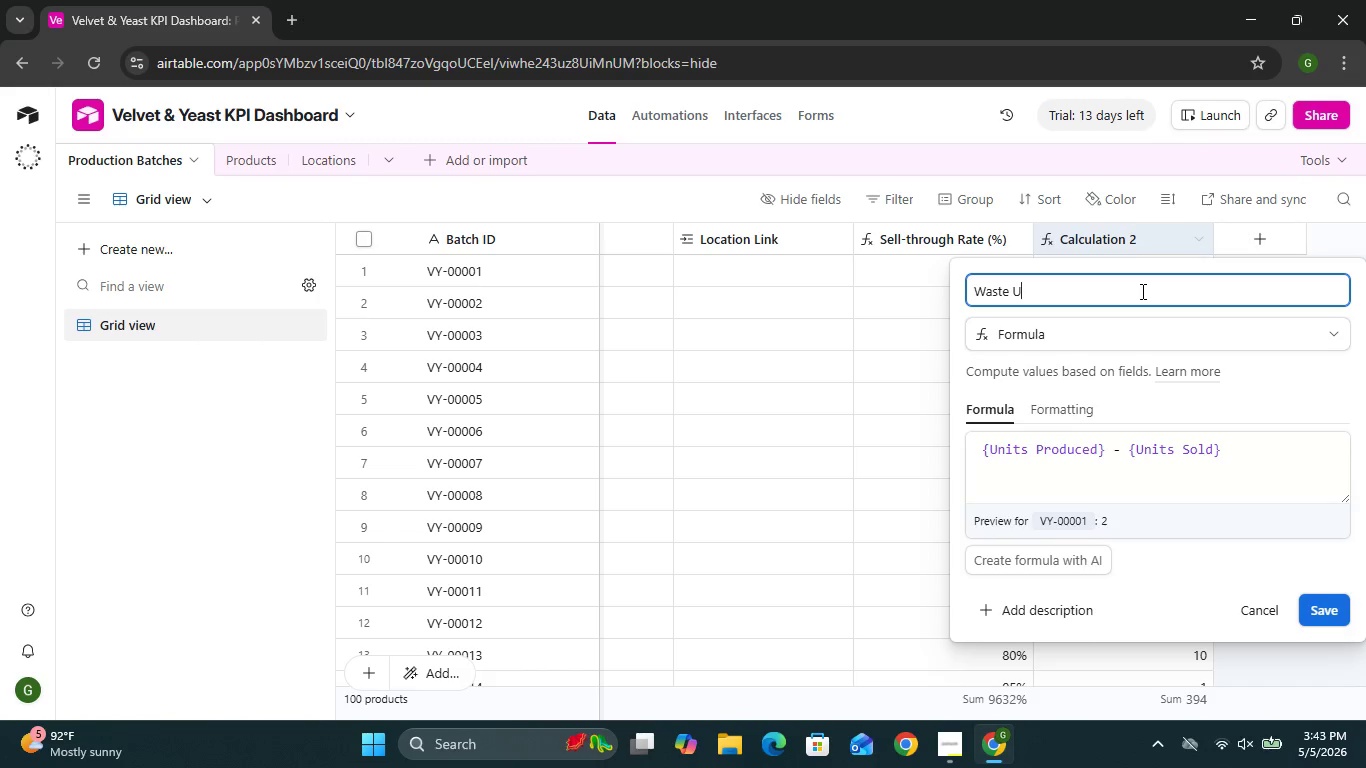 
type(nits)
 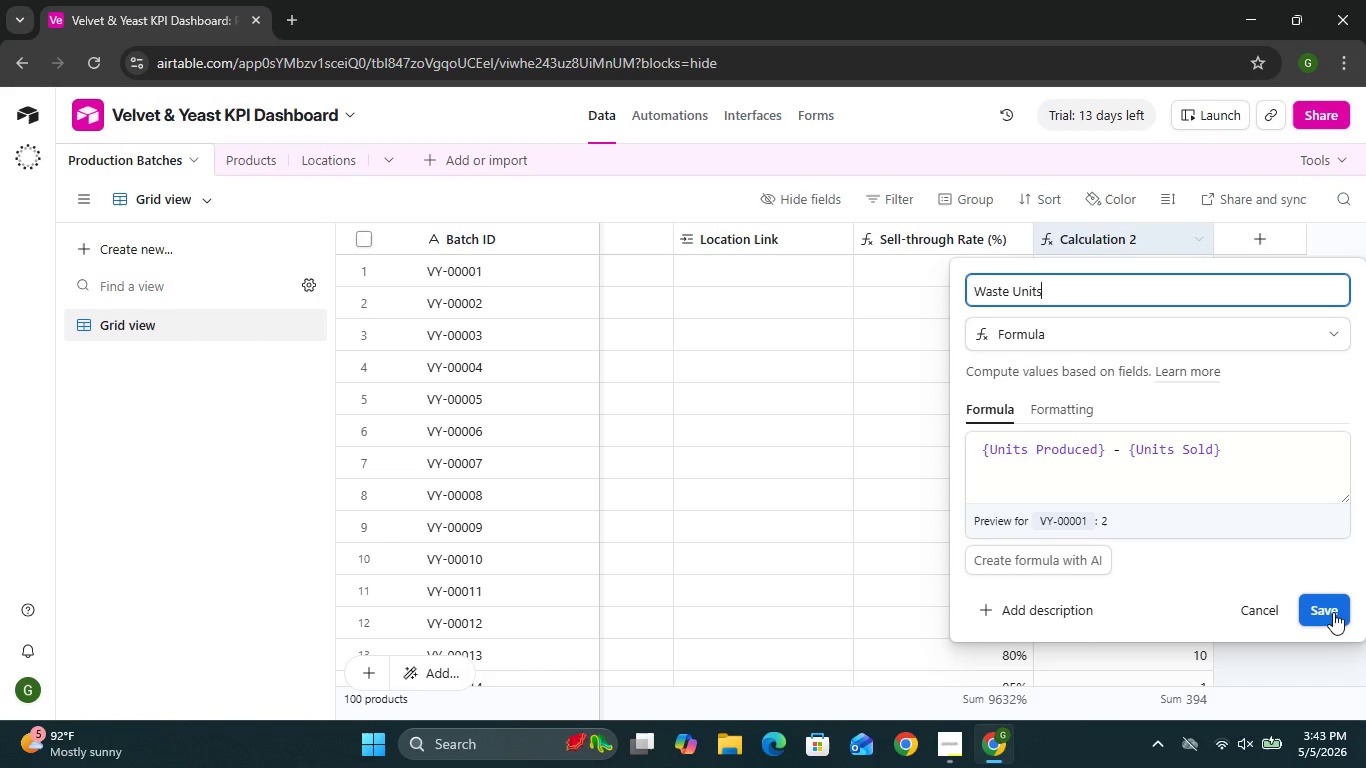 
left_click([1331, 616])
 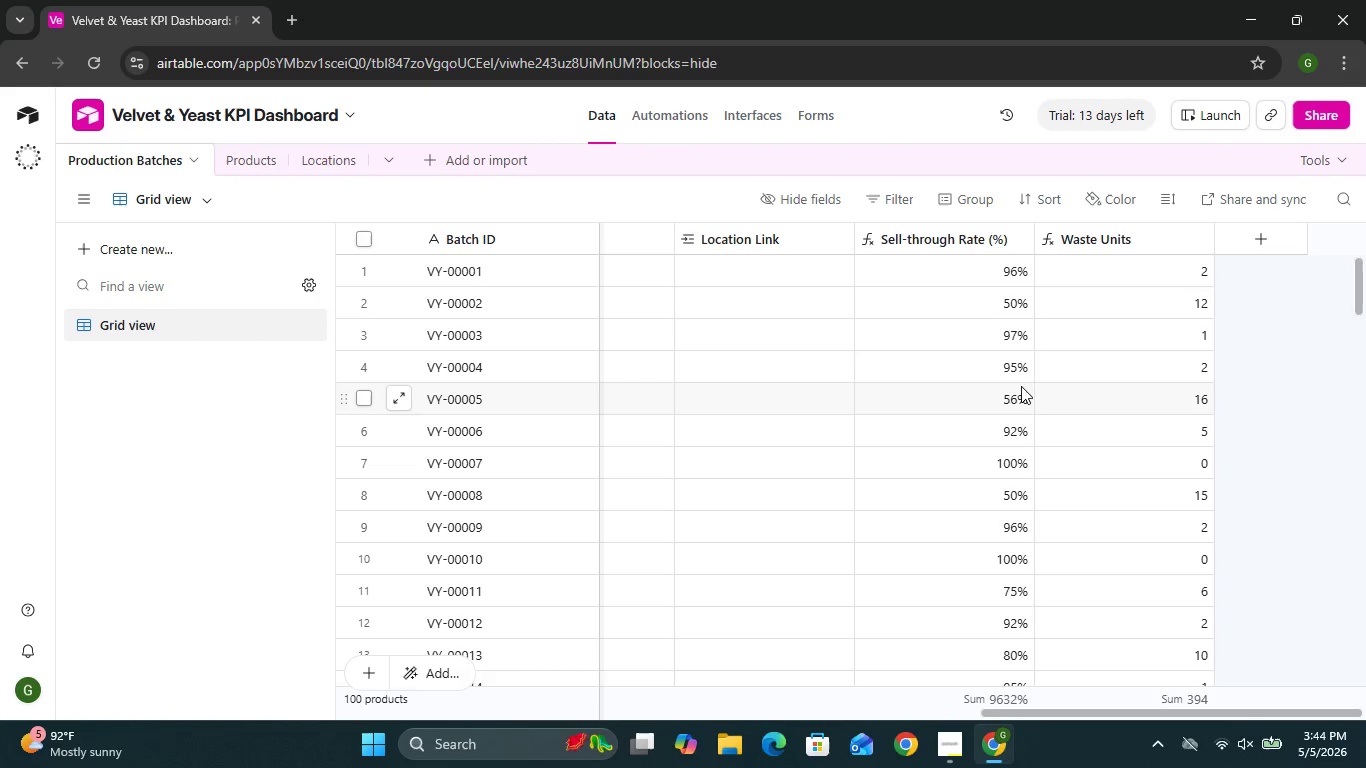 
wait(37.61)
 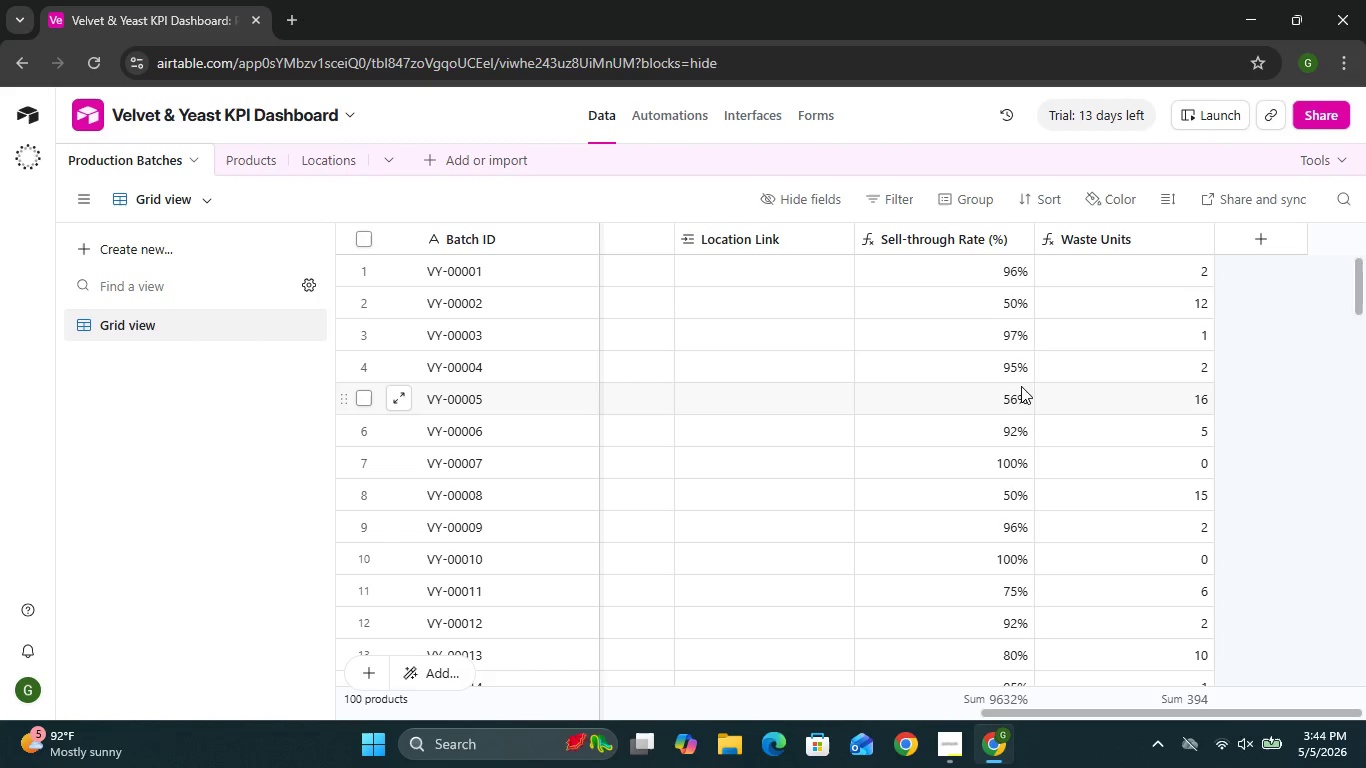 
left_click([1262, 238])
 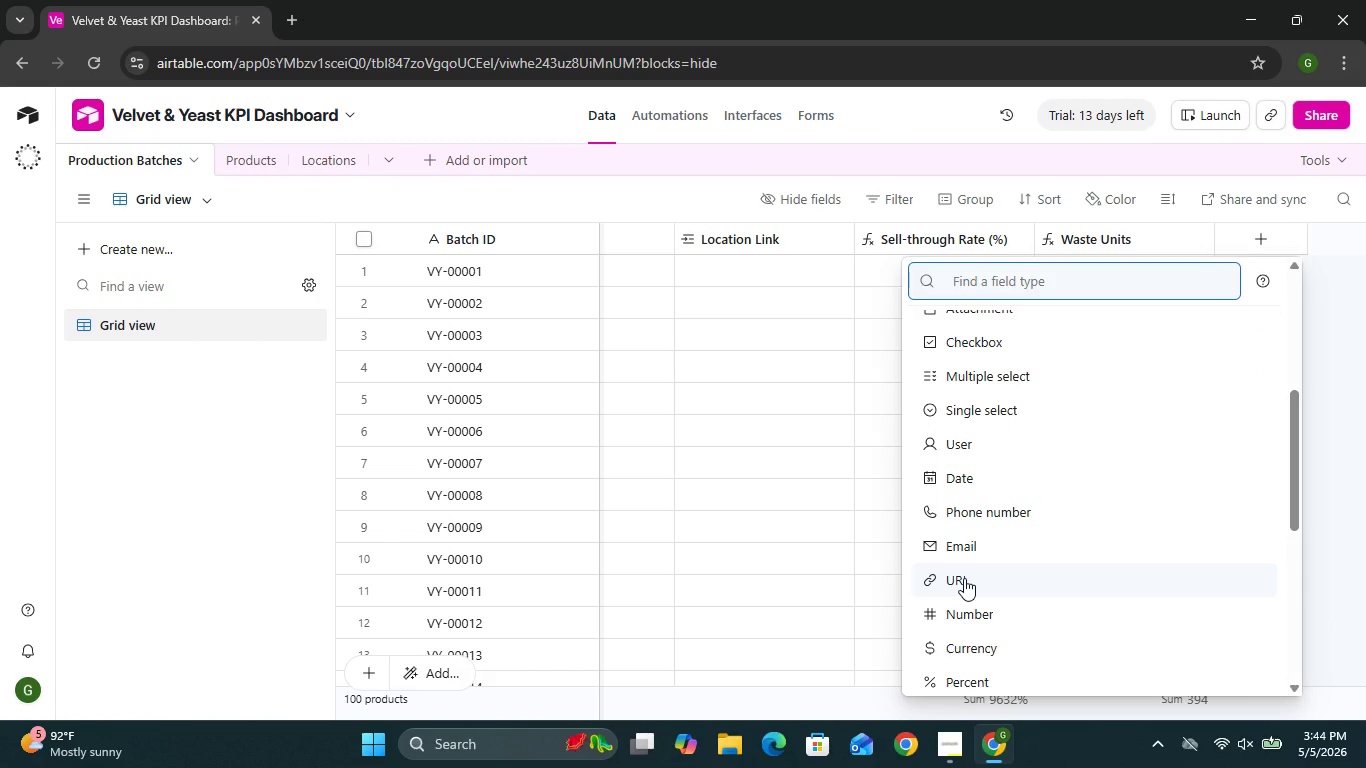 
wait(7.83)
 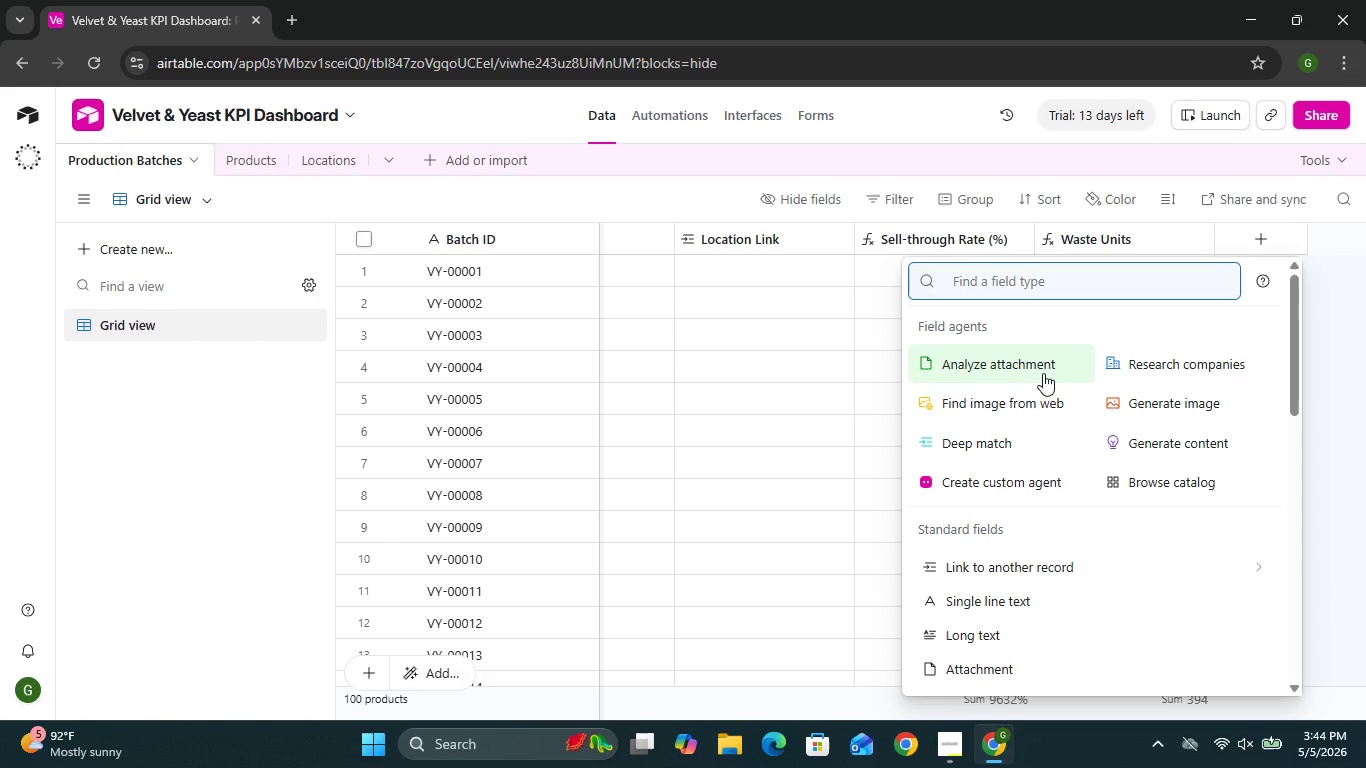 
double_click([964, 578])
 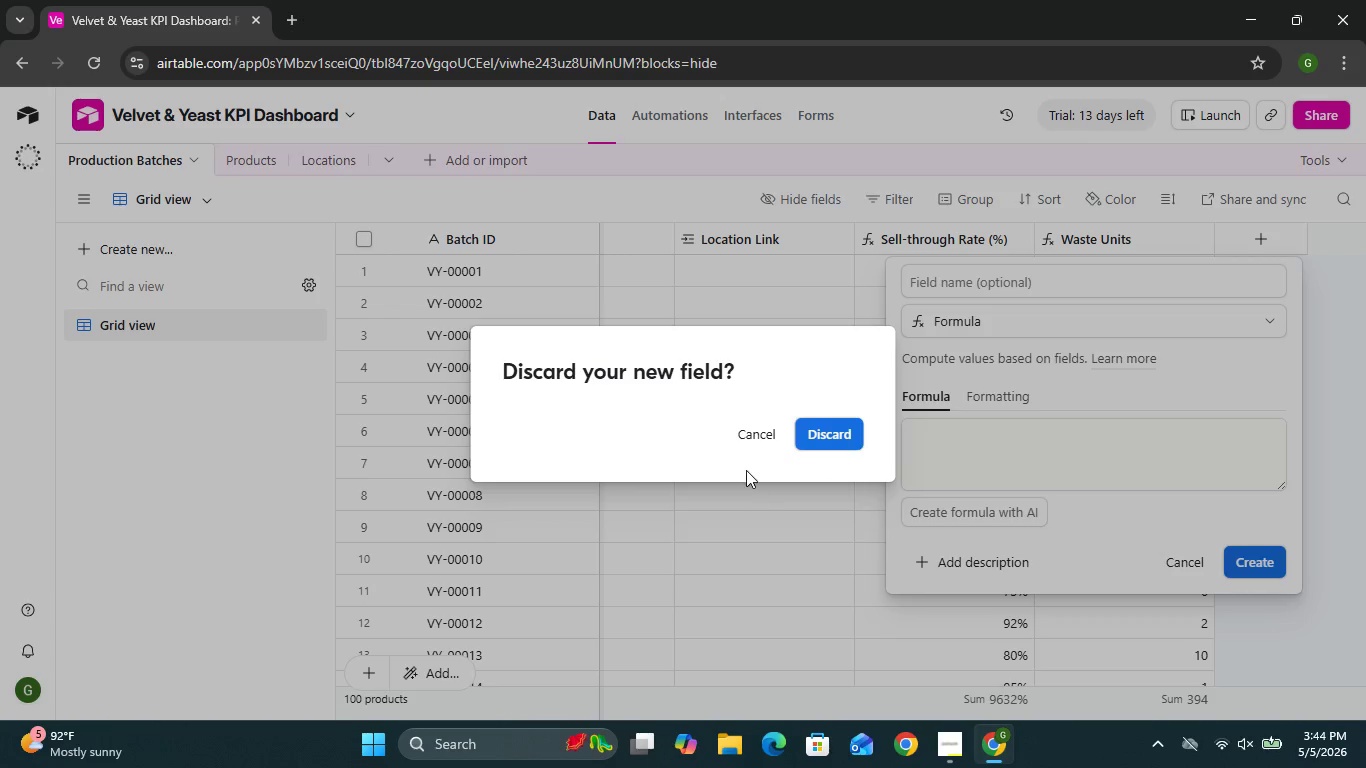 
wait(5.72)
 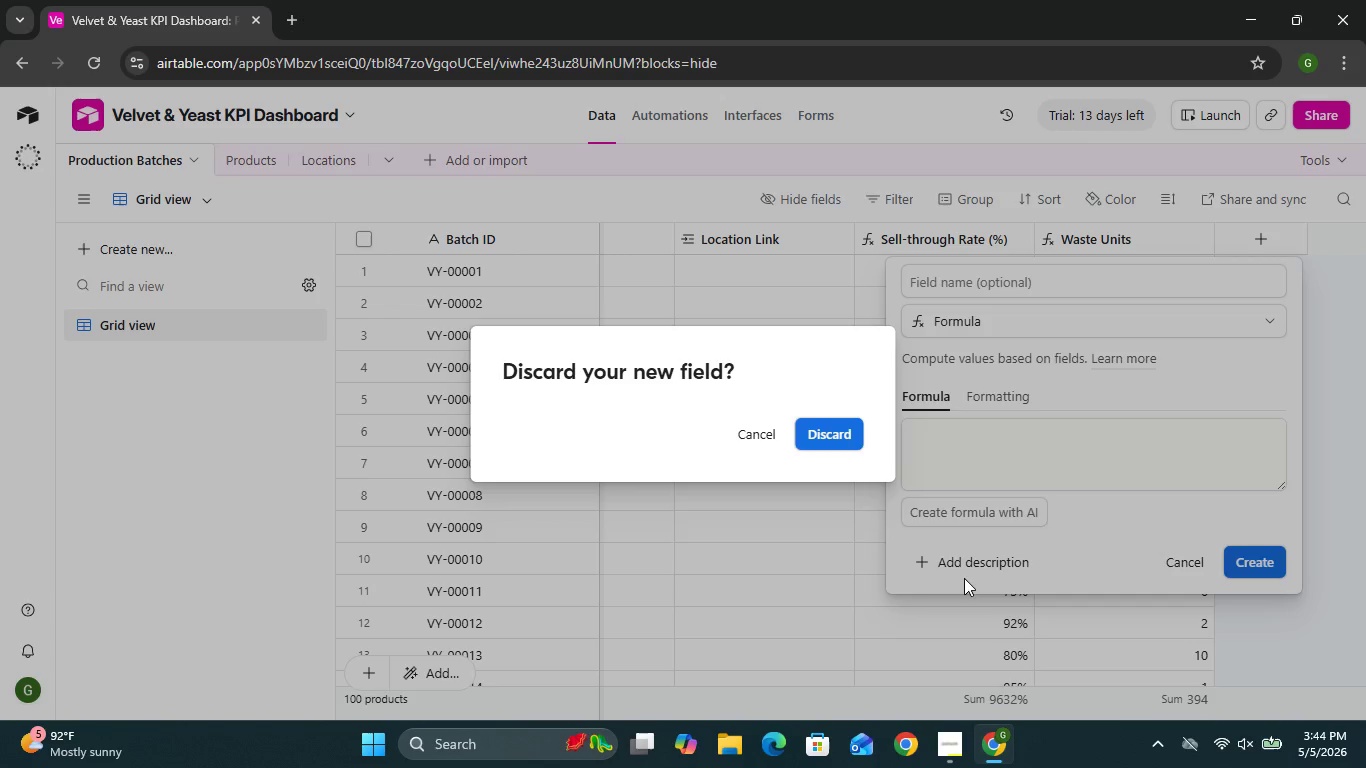 
left_click([758, 440])
 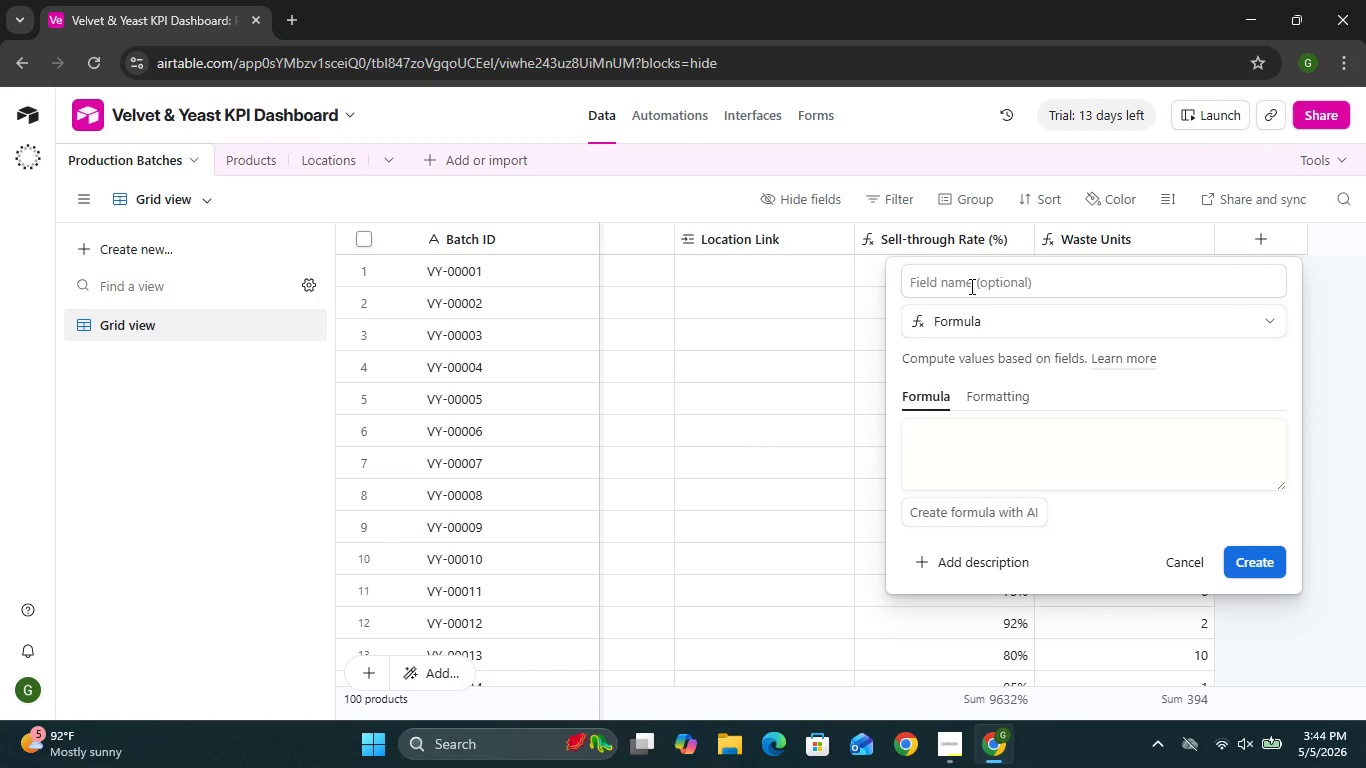 
left_click([970, 286])
 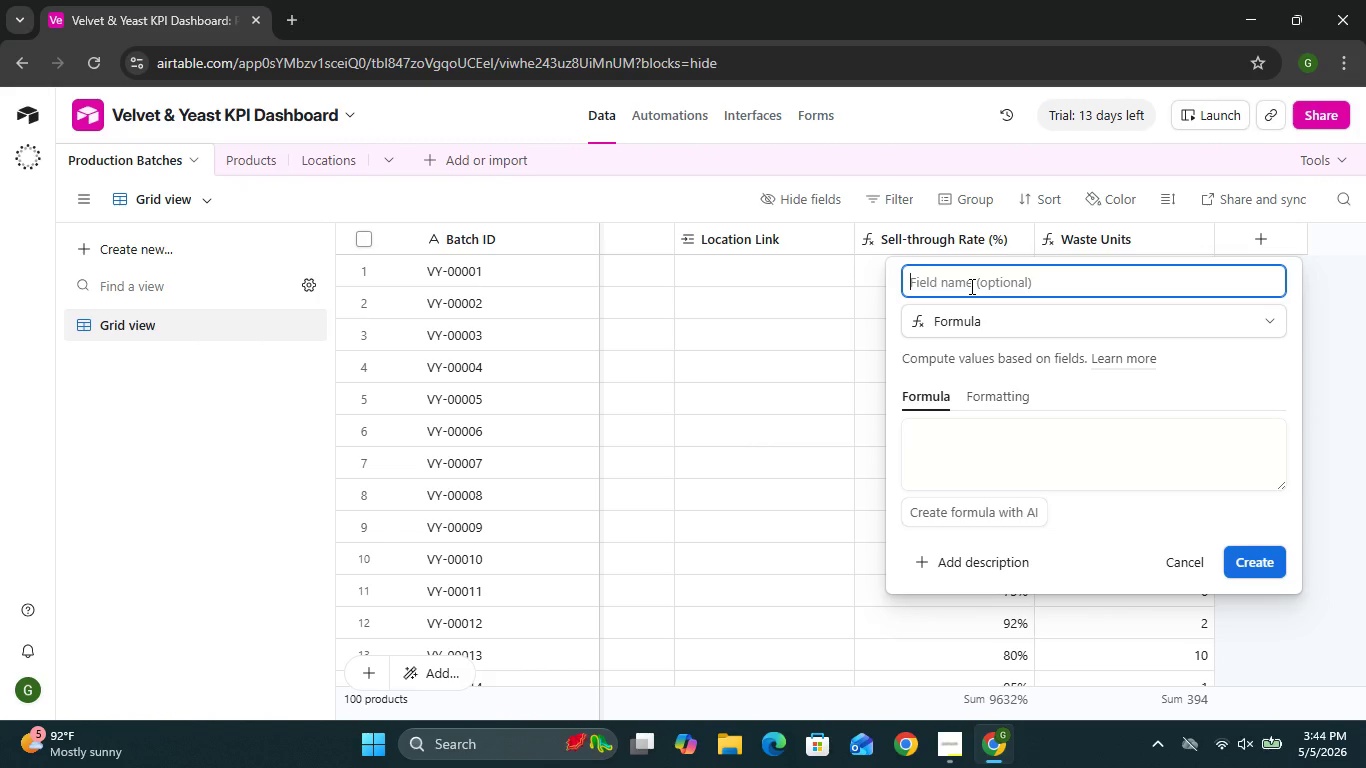 
type(WasteCost)
 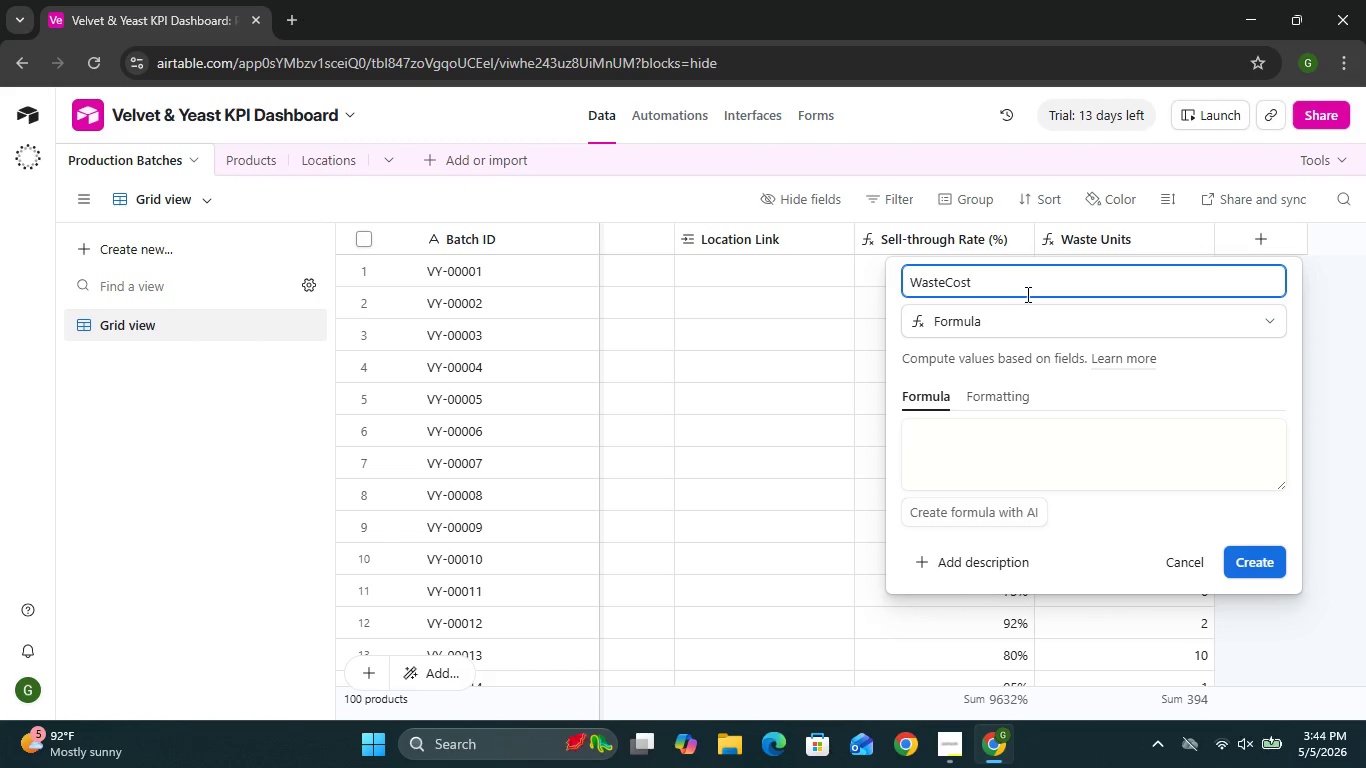 
left_click([944, 276])
 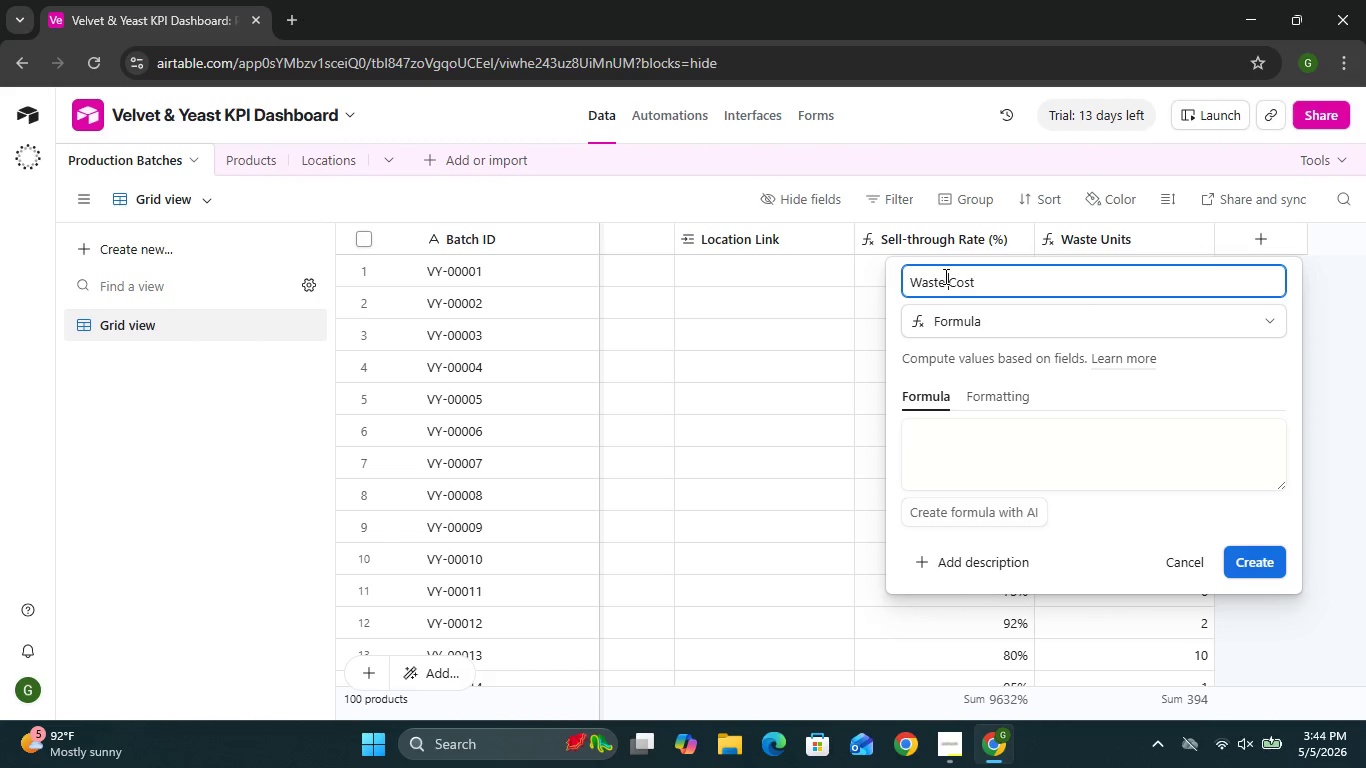 
key(Space)
 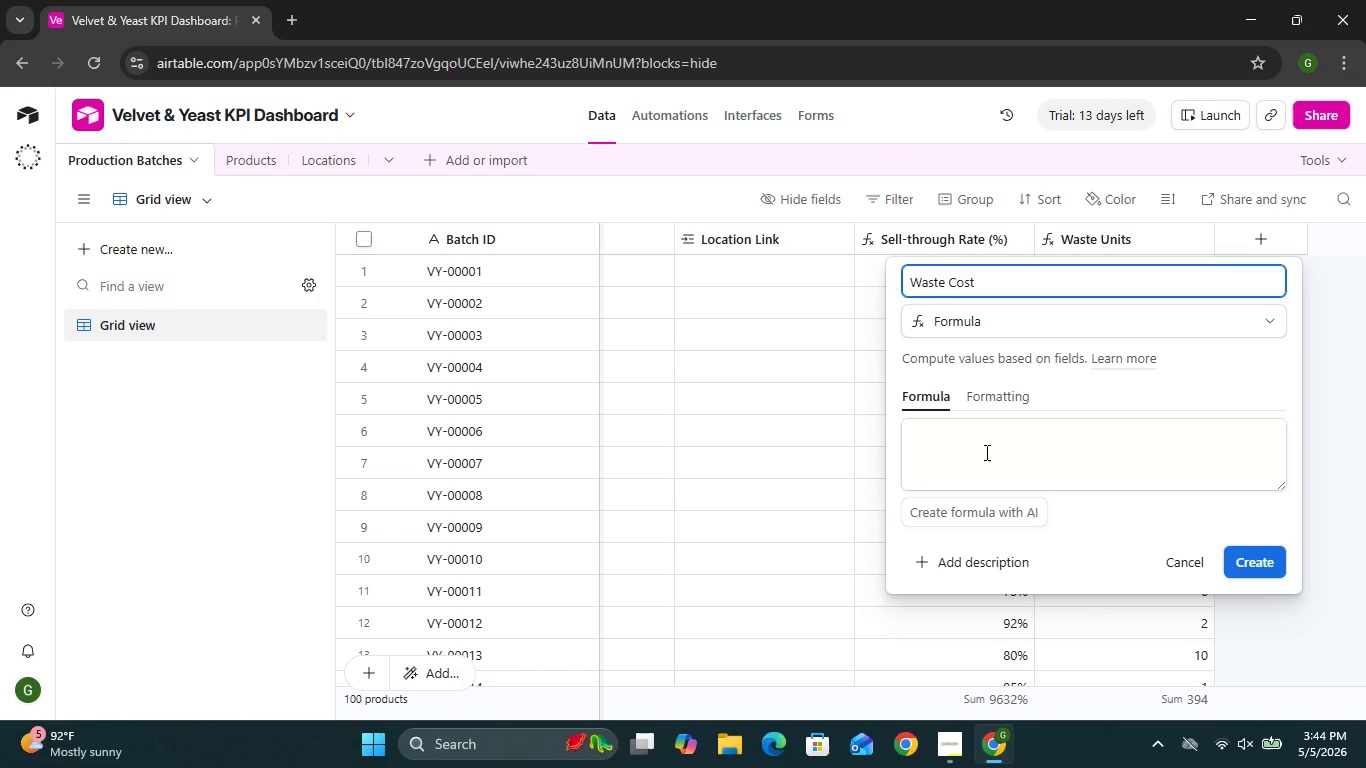 
left_click([985, 452])
 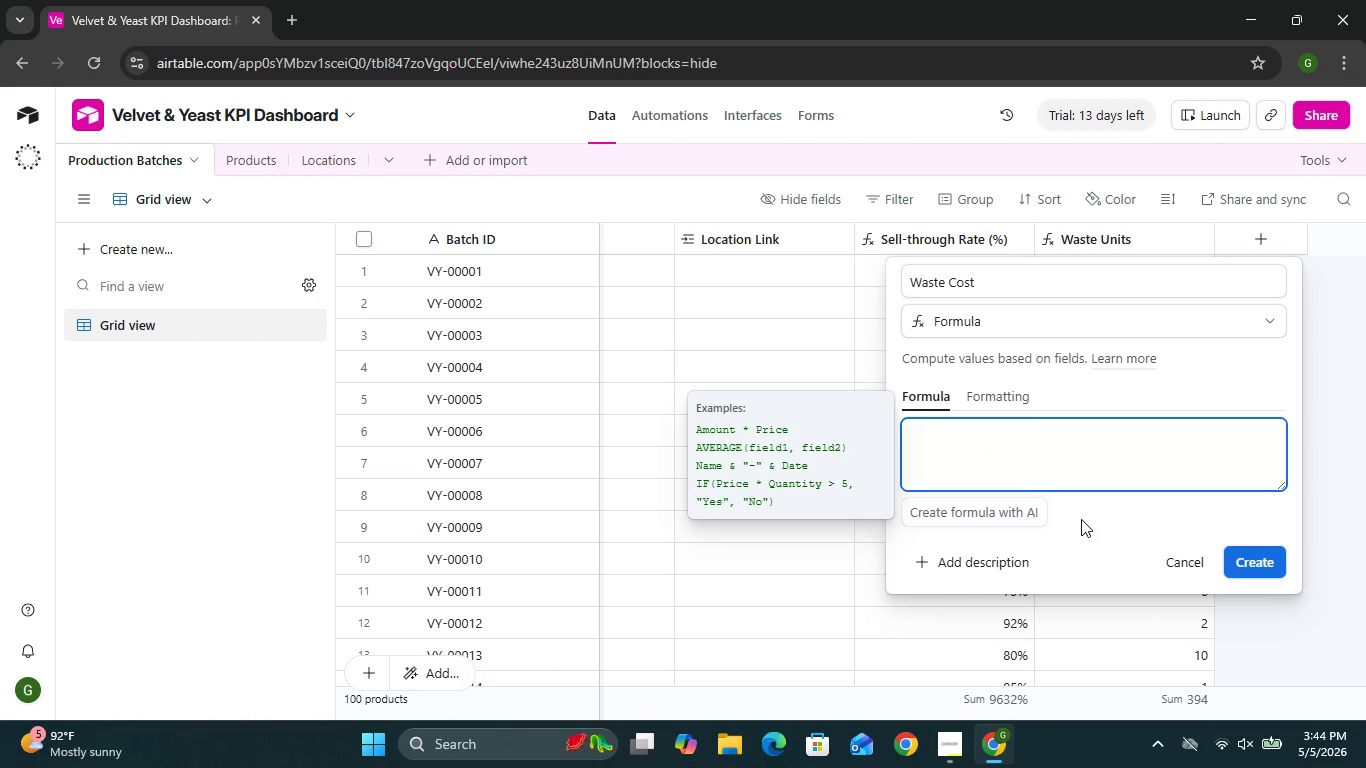 
key(Shift+9)
 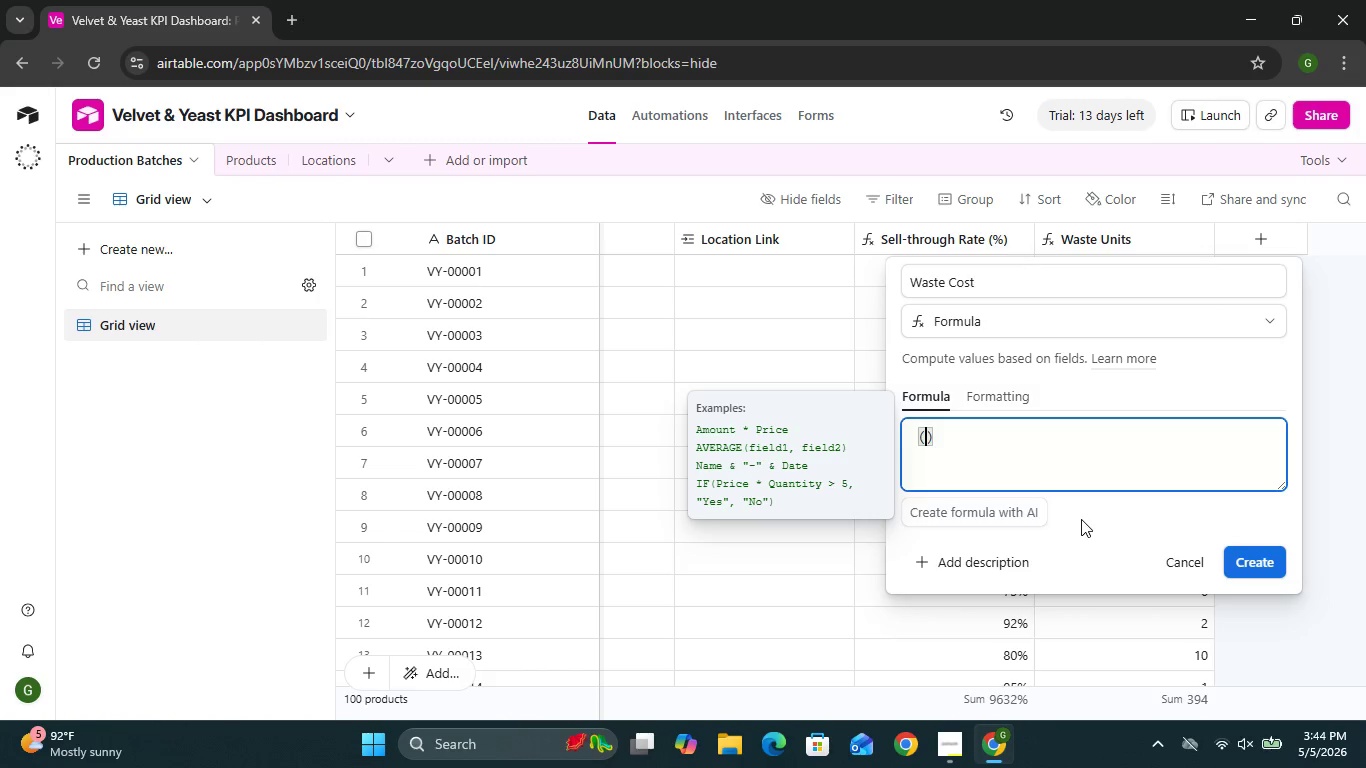 
key(Shift+BracketLeft)
 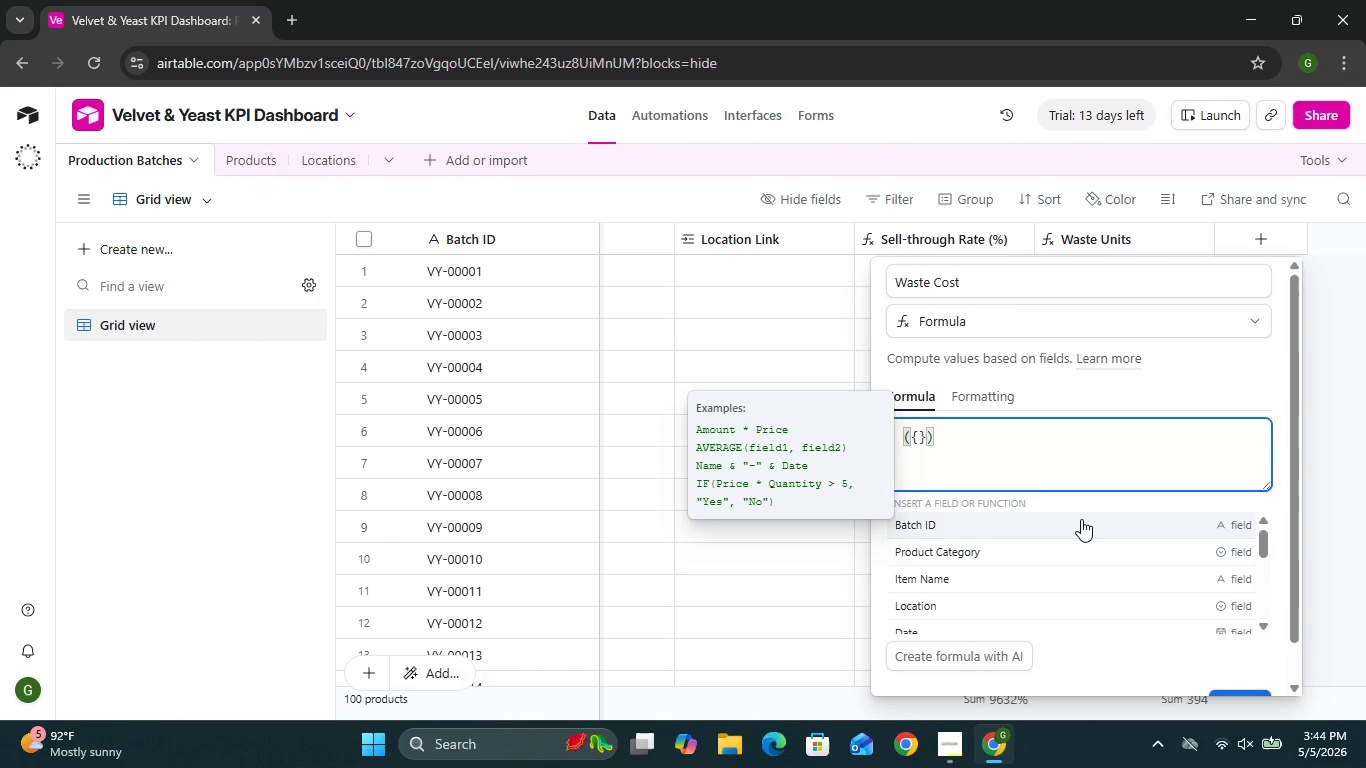 
wait(5.36)
 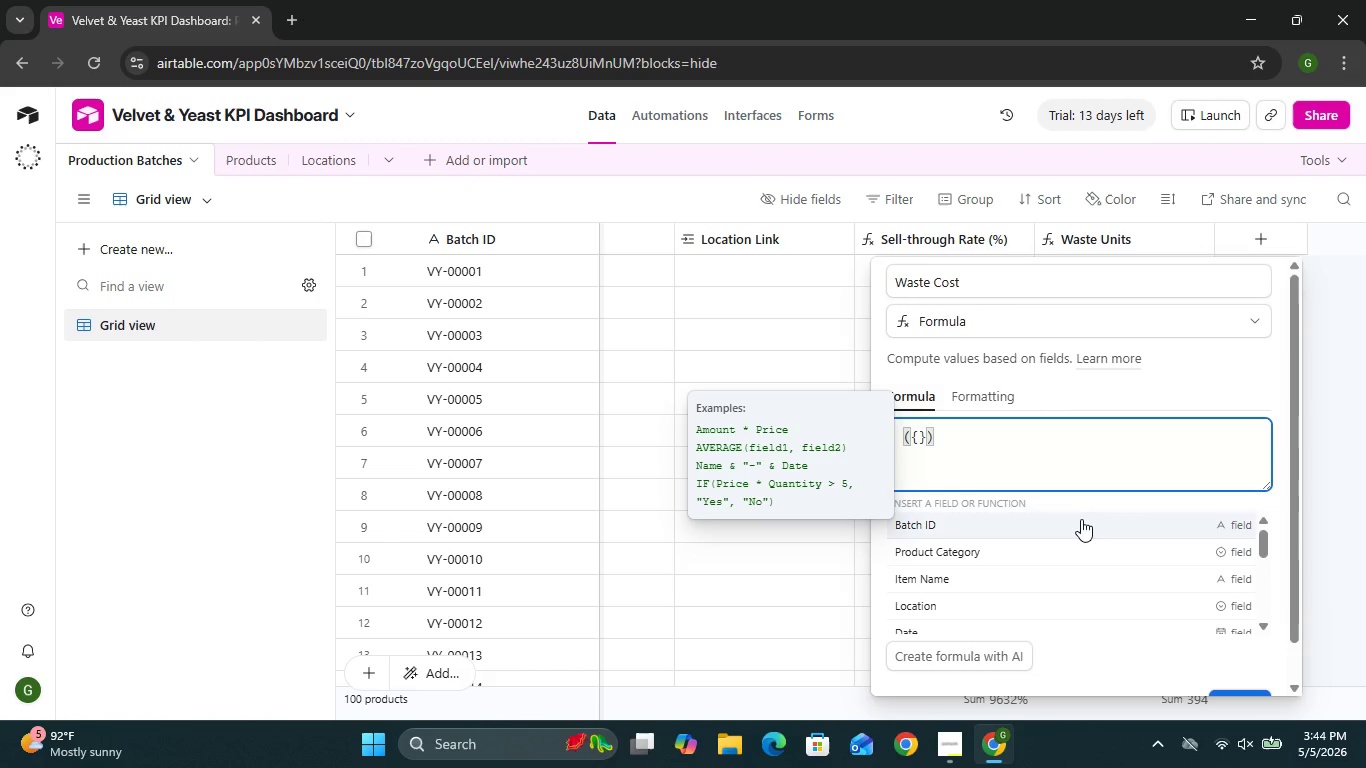 
type(Unit)
 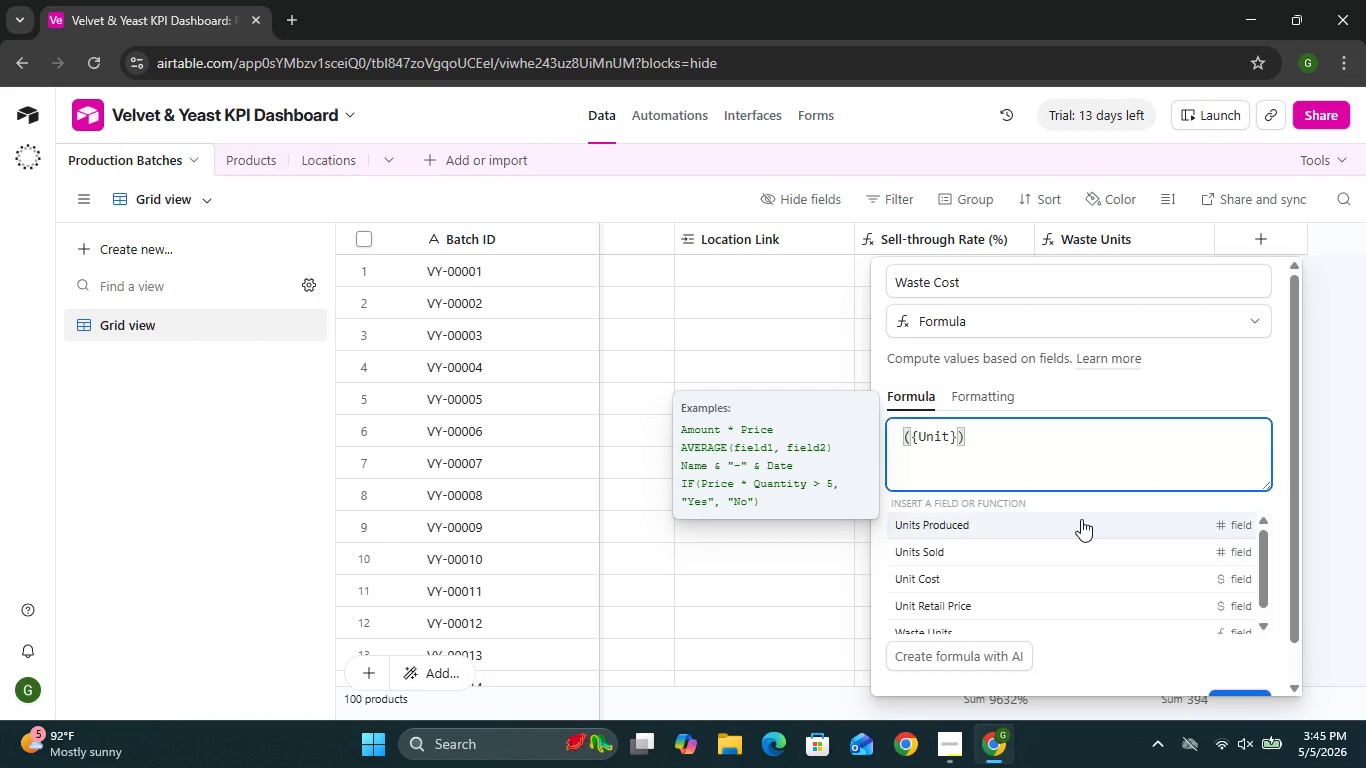 
type(s Produced)
 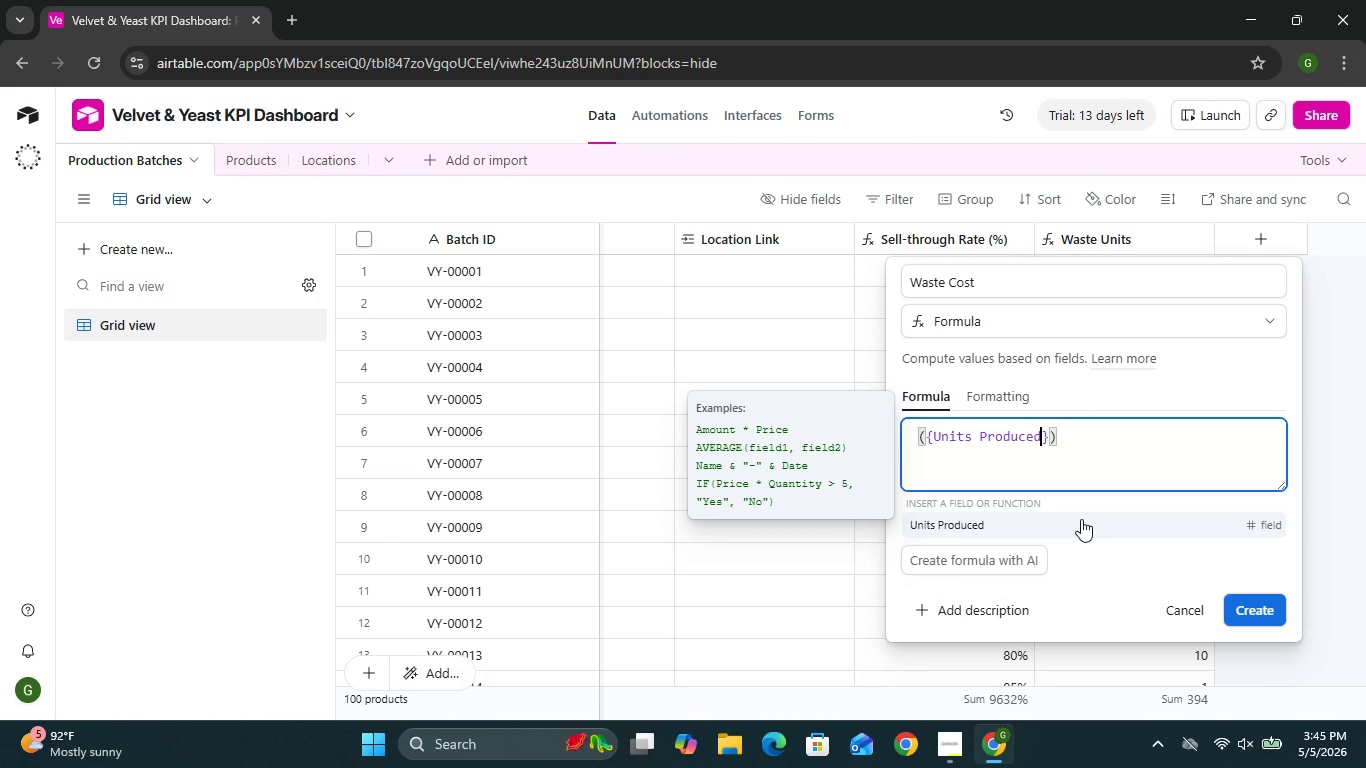 
wait(6.41)
 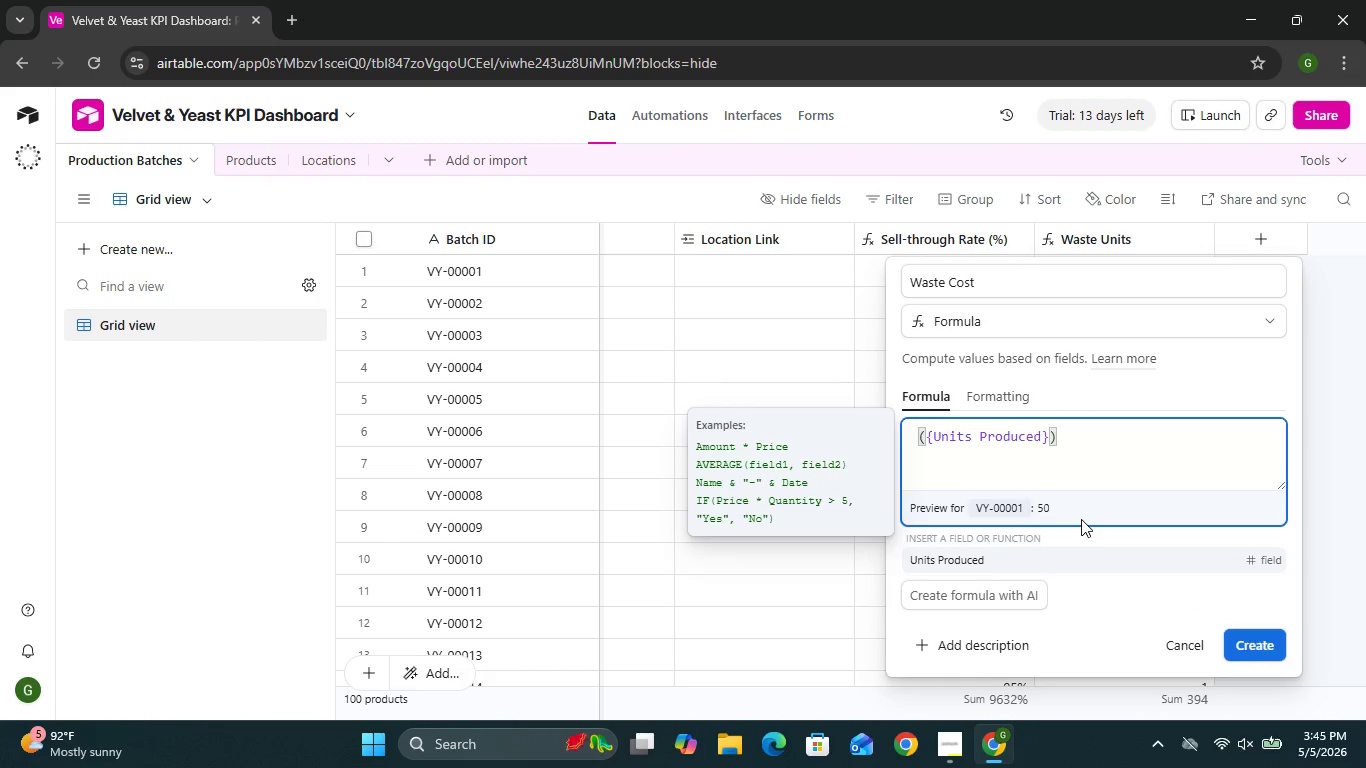 
left_click([1054, 434])
 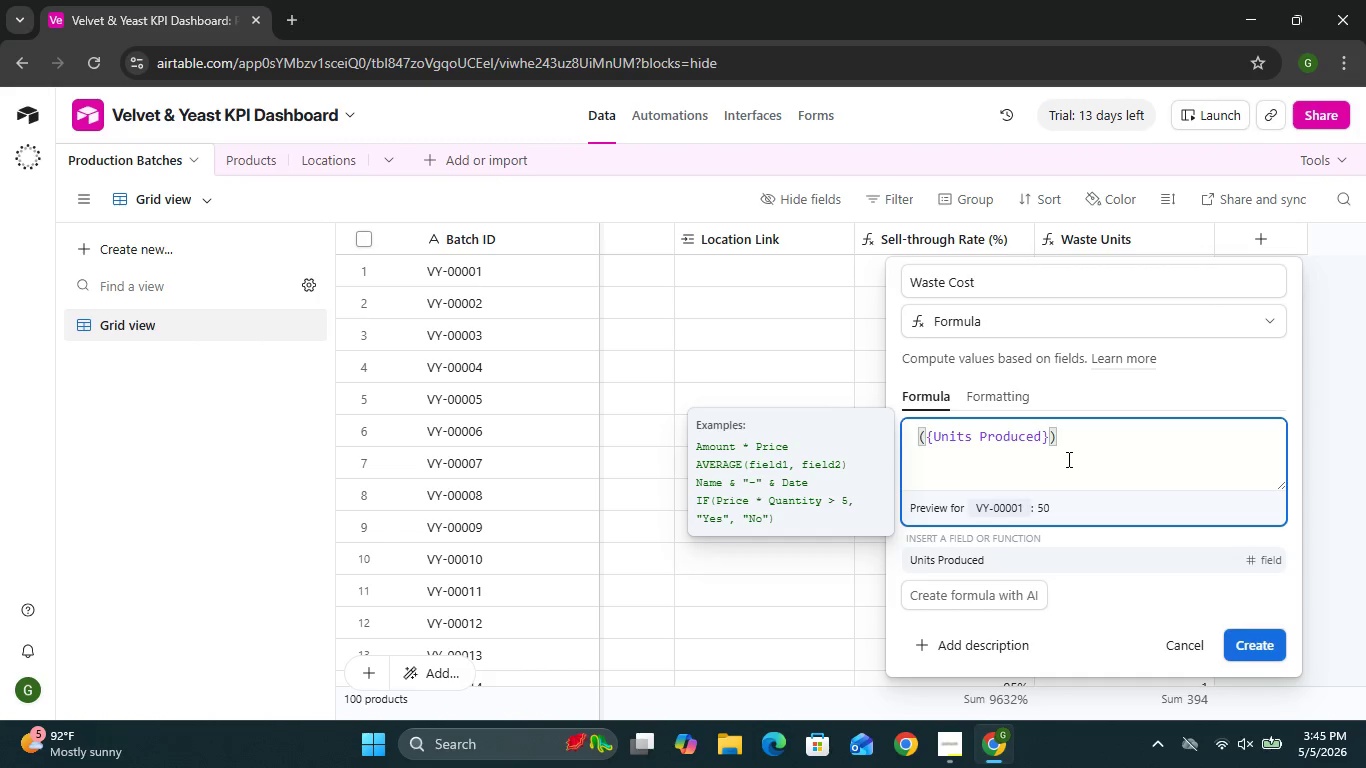 
wait(11.2)
 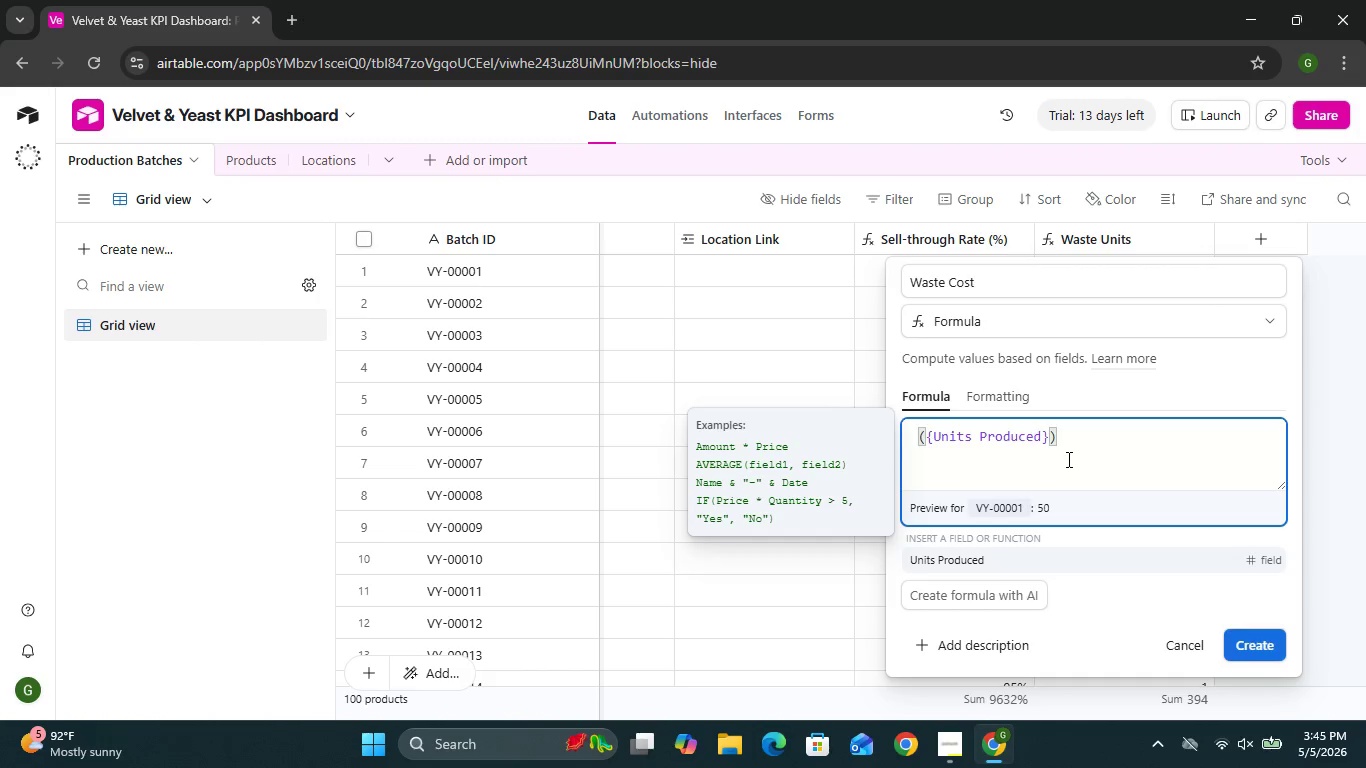 
left_click([1050, 443])
 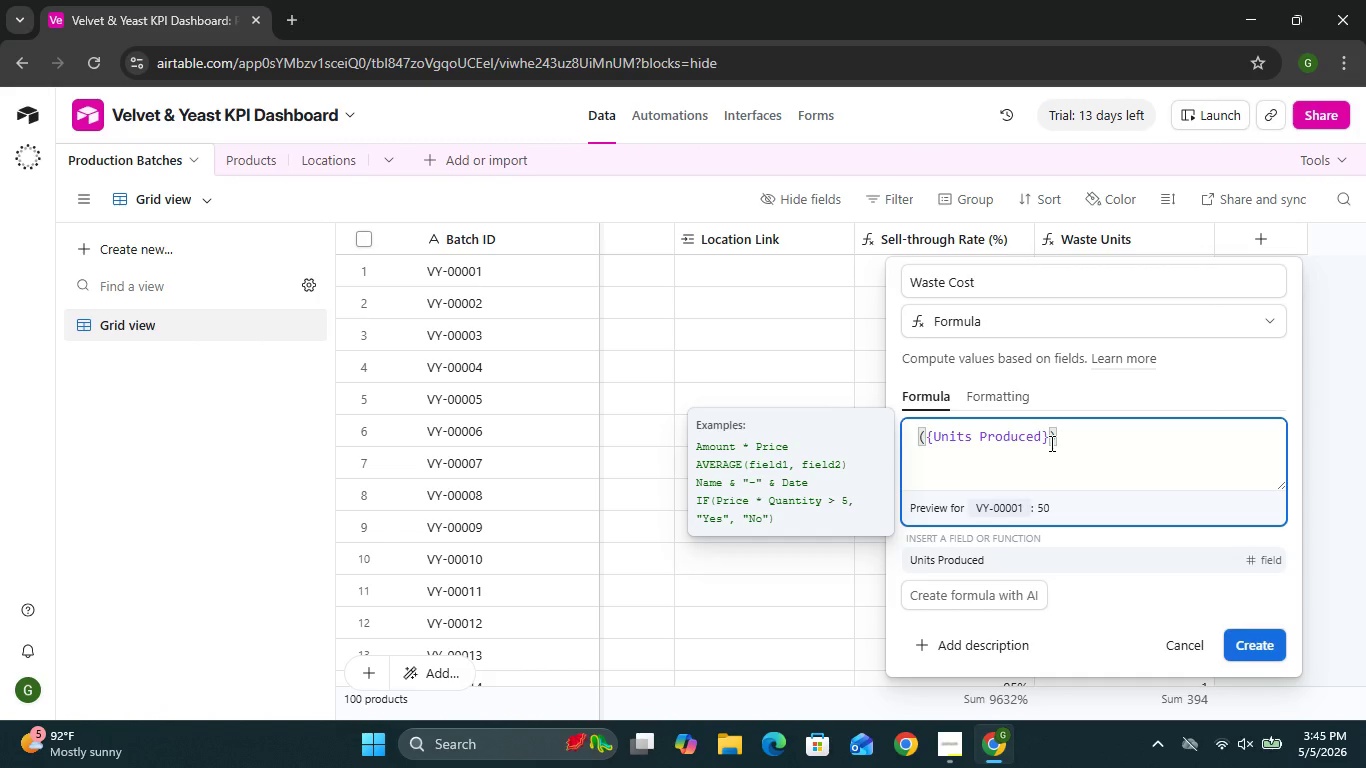 
key(Space)
 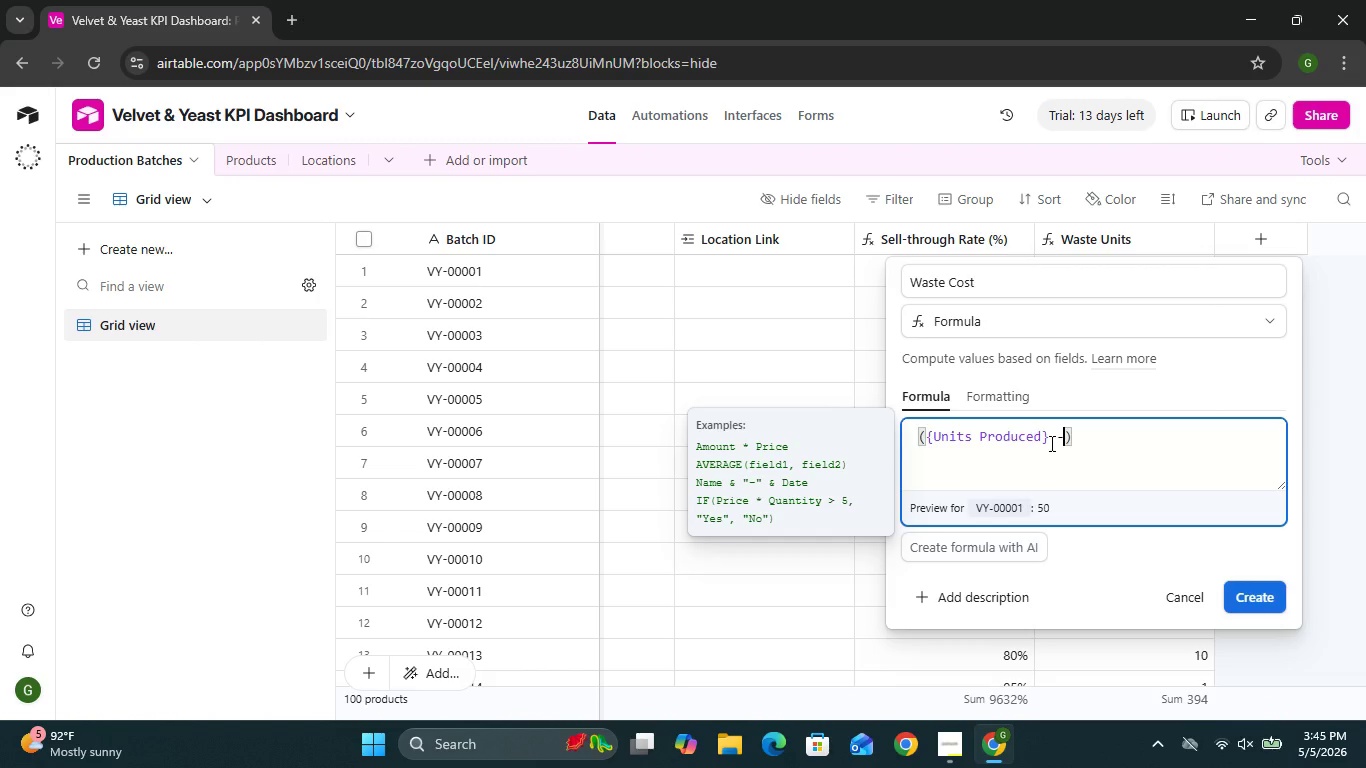 
key(Minus)
 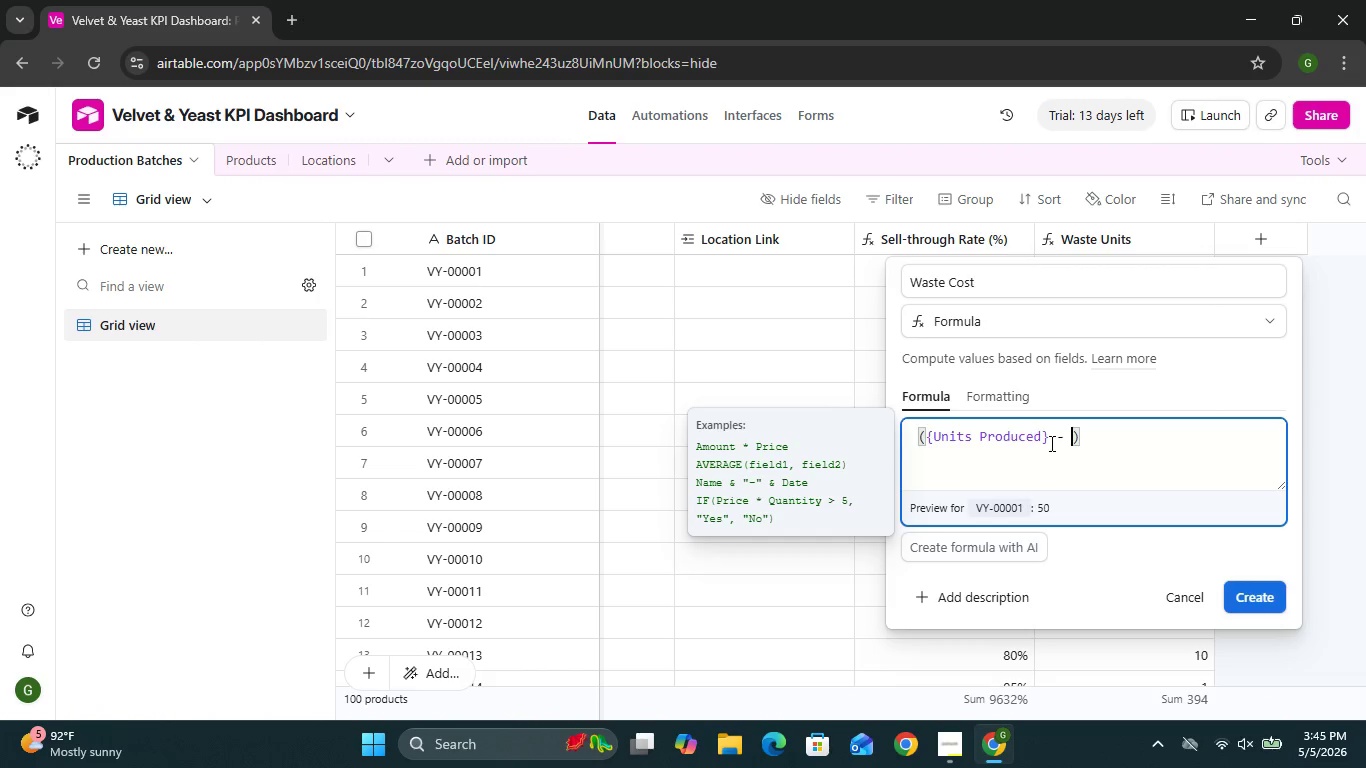 
key(Space)
 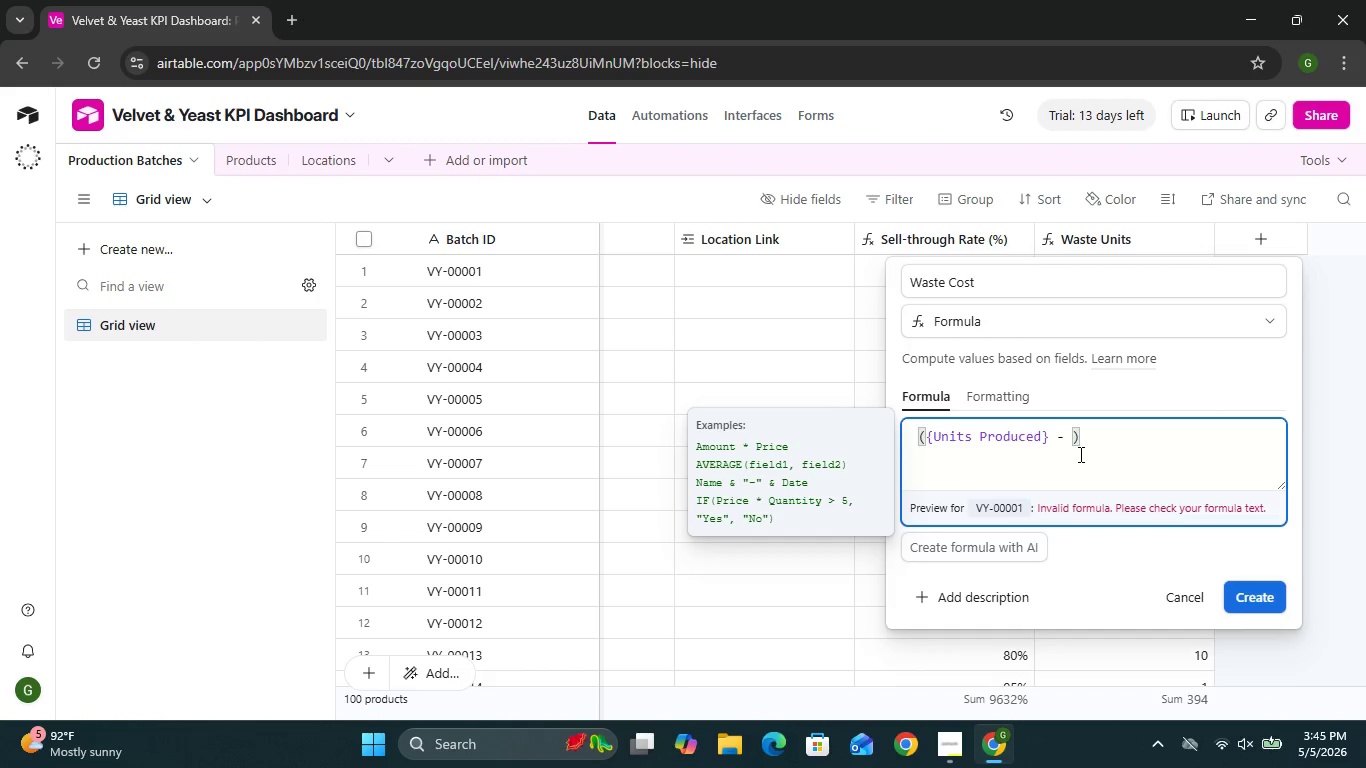 
type({Units [Break]Sold)
 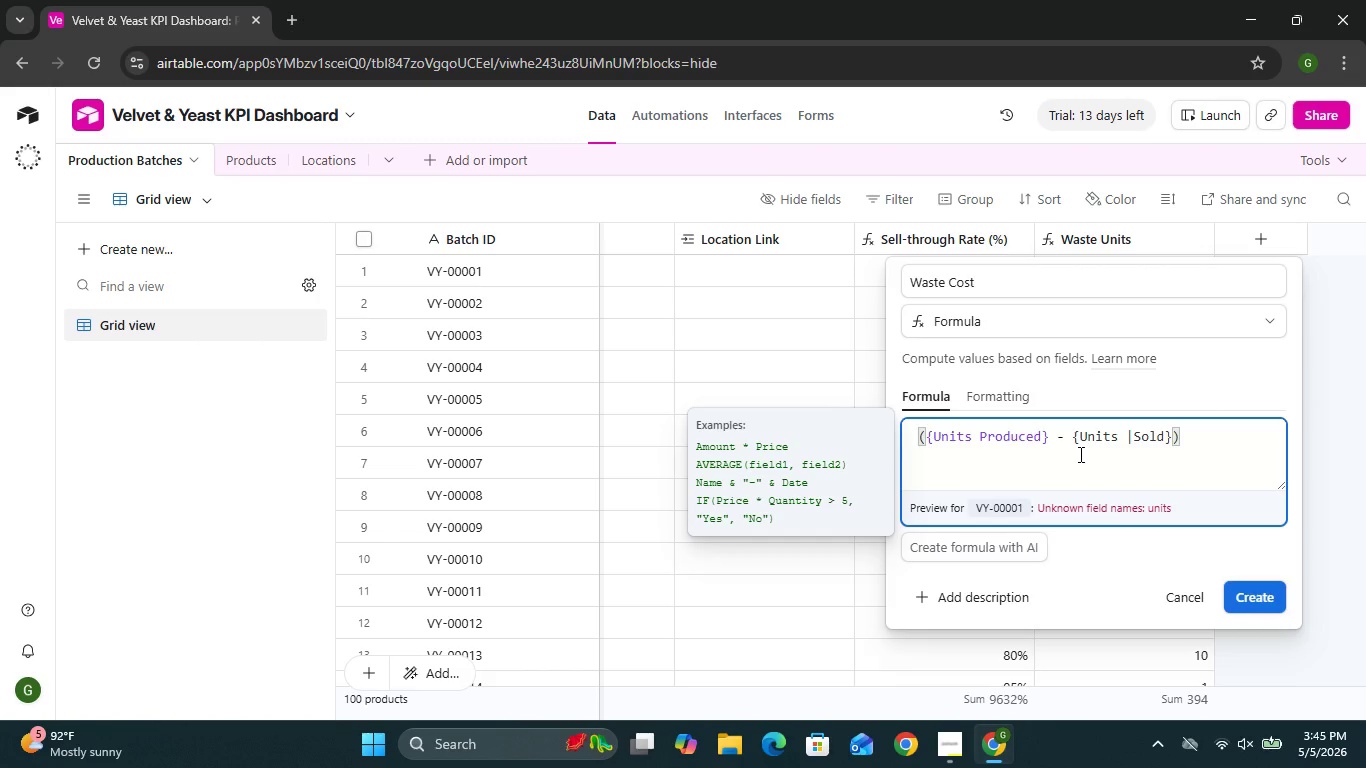 
left_click([1136, 429])
 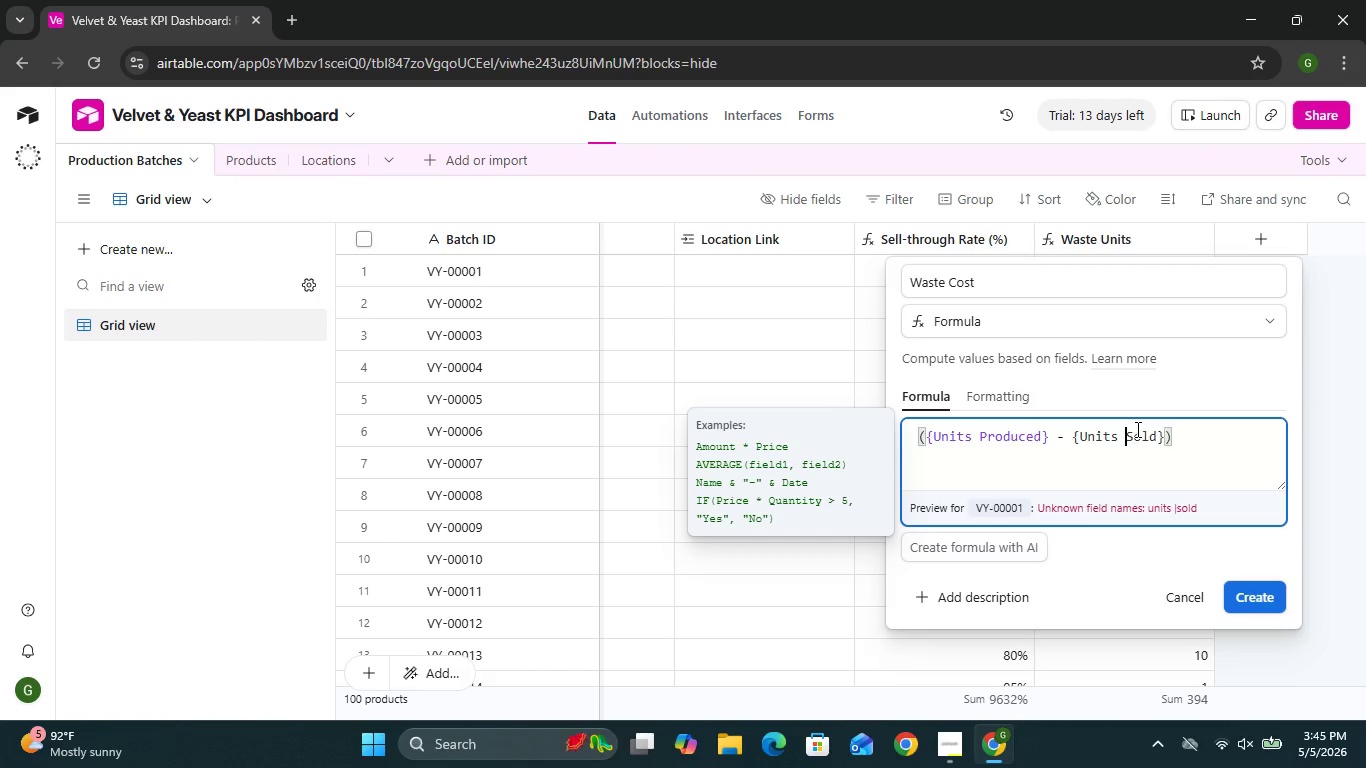 
key(Backspace)
 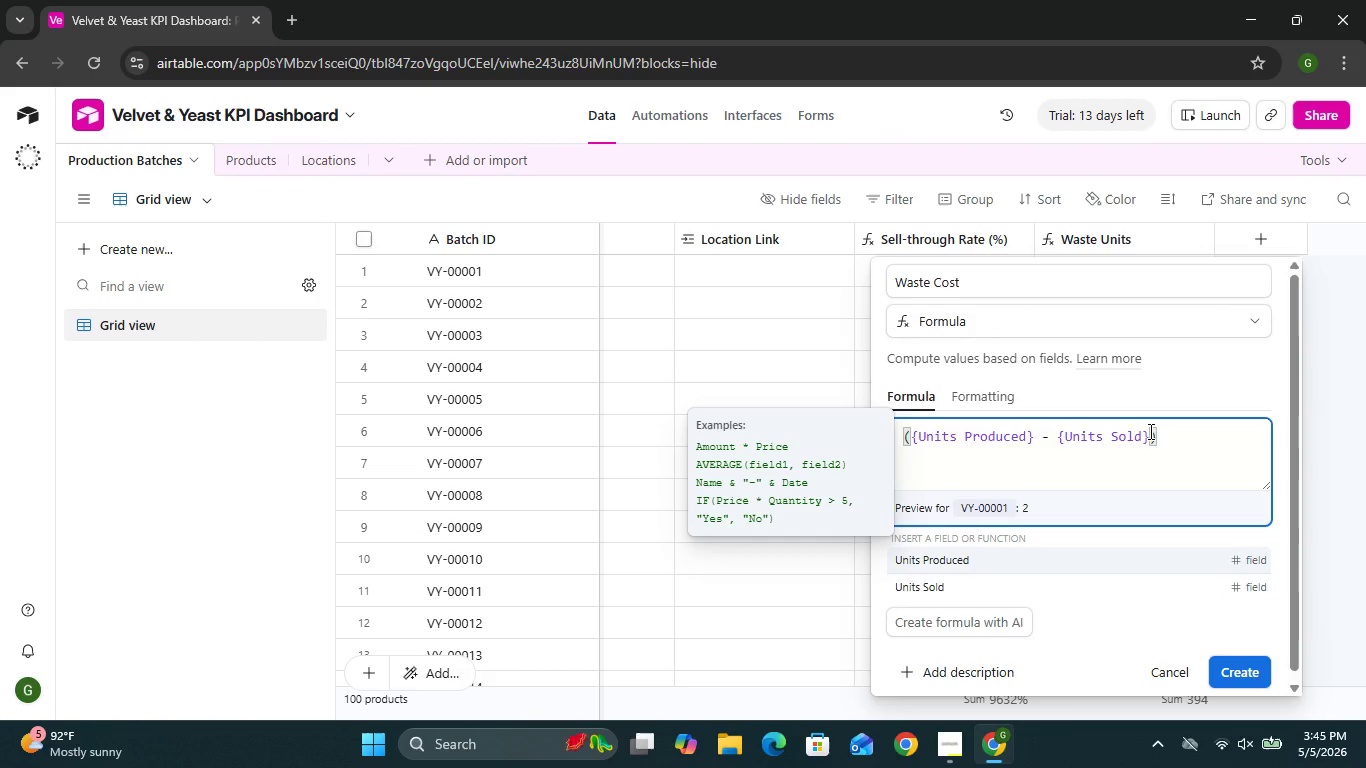 
left_click([1149, 431])
 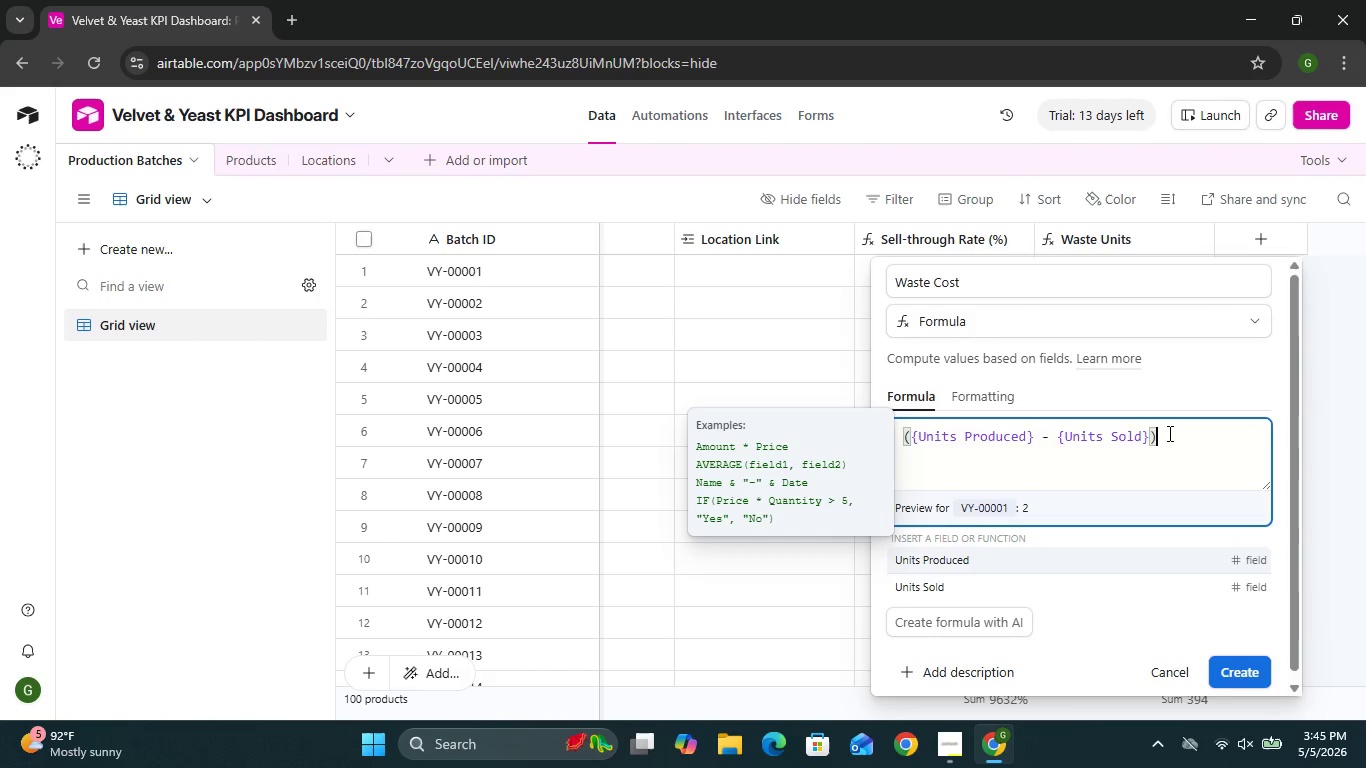 
left_click([1168, 433])
 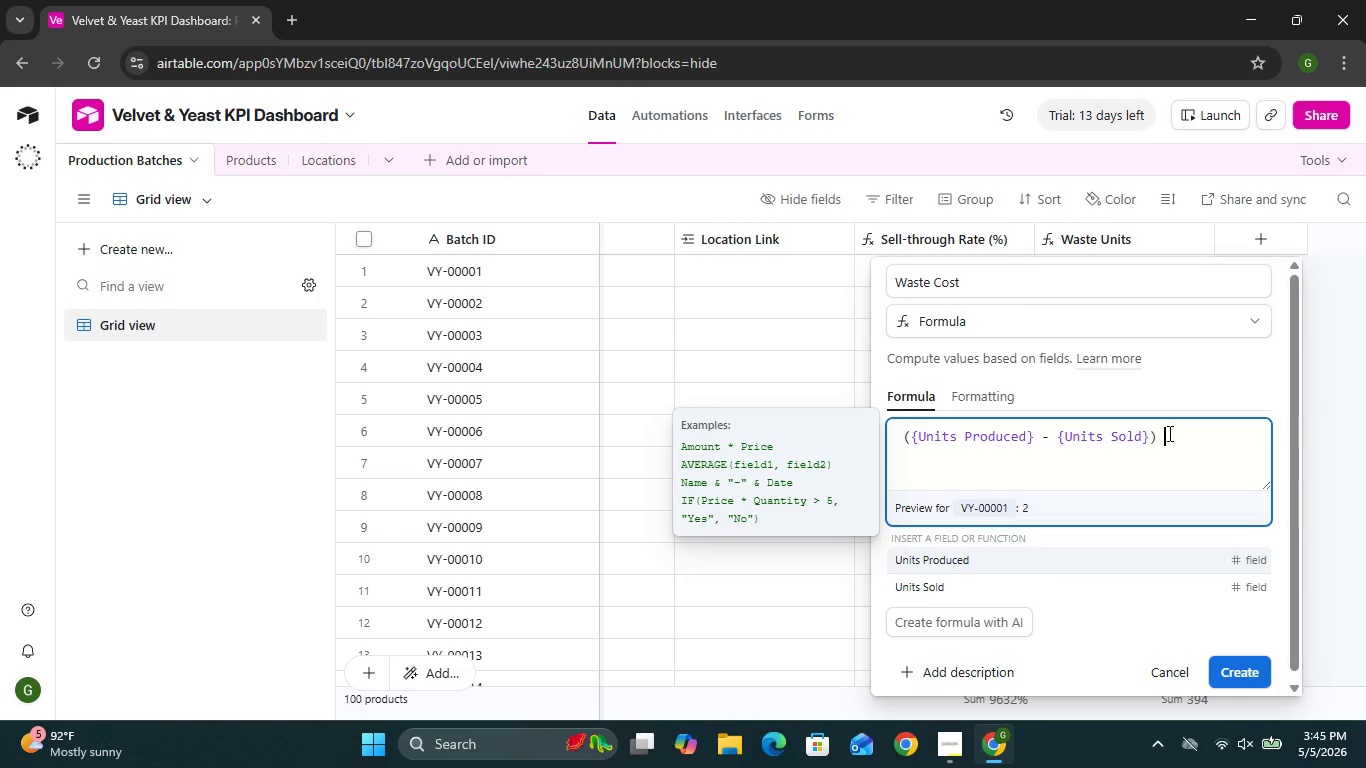 
type( * {Unit Cost)
 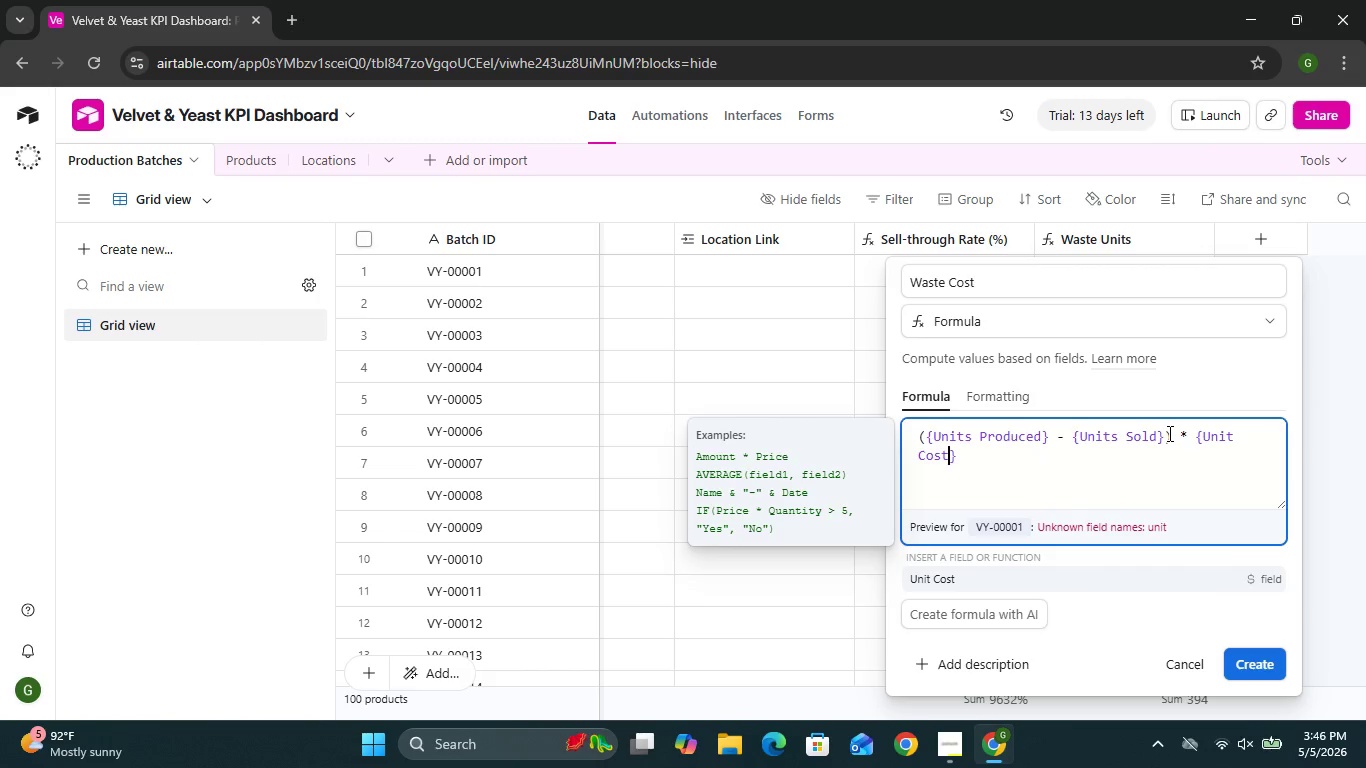 
wait(5.98)
 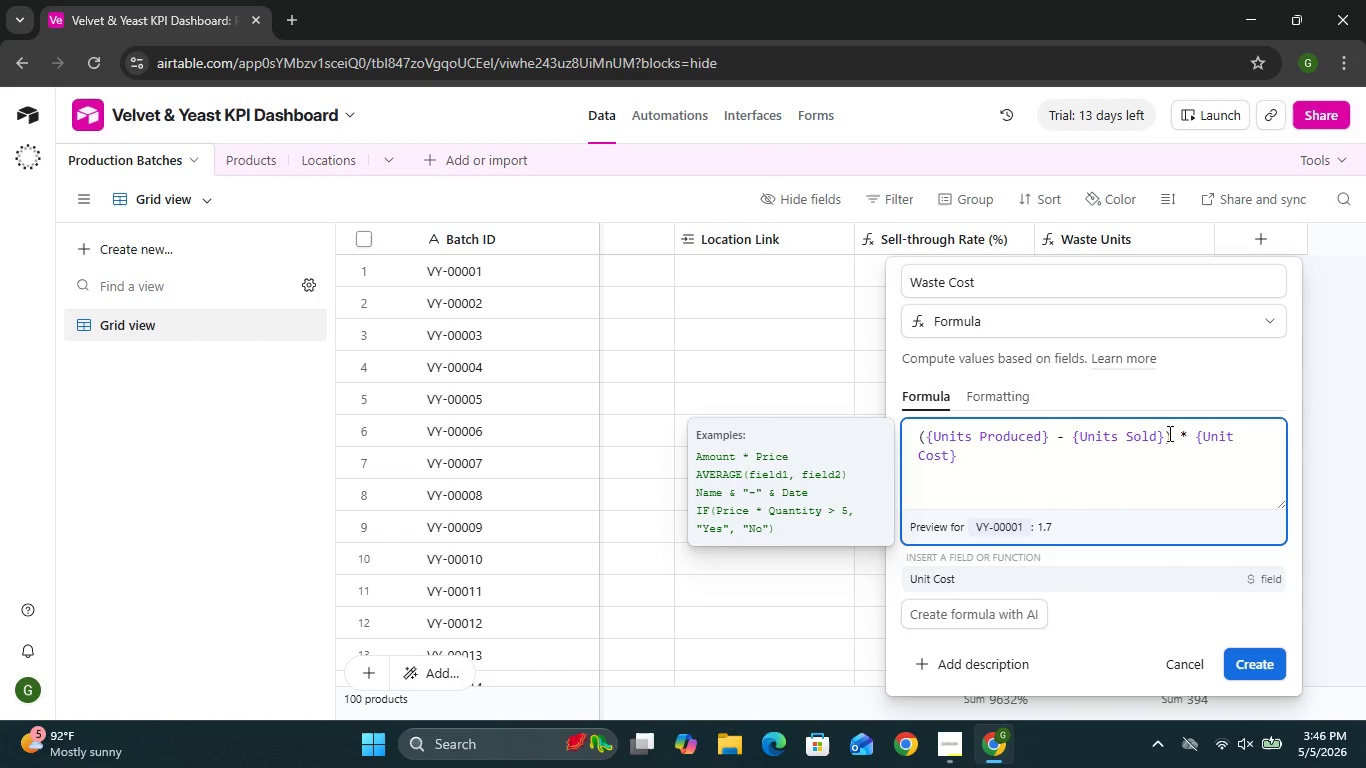 
left_click([1006, 385])
 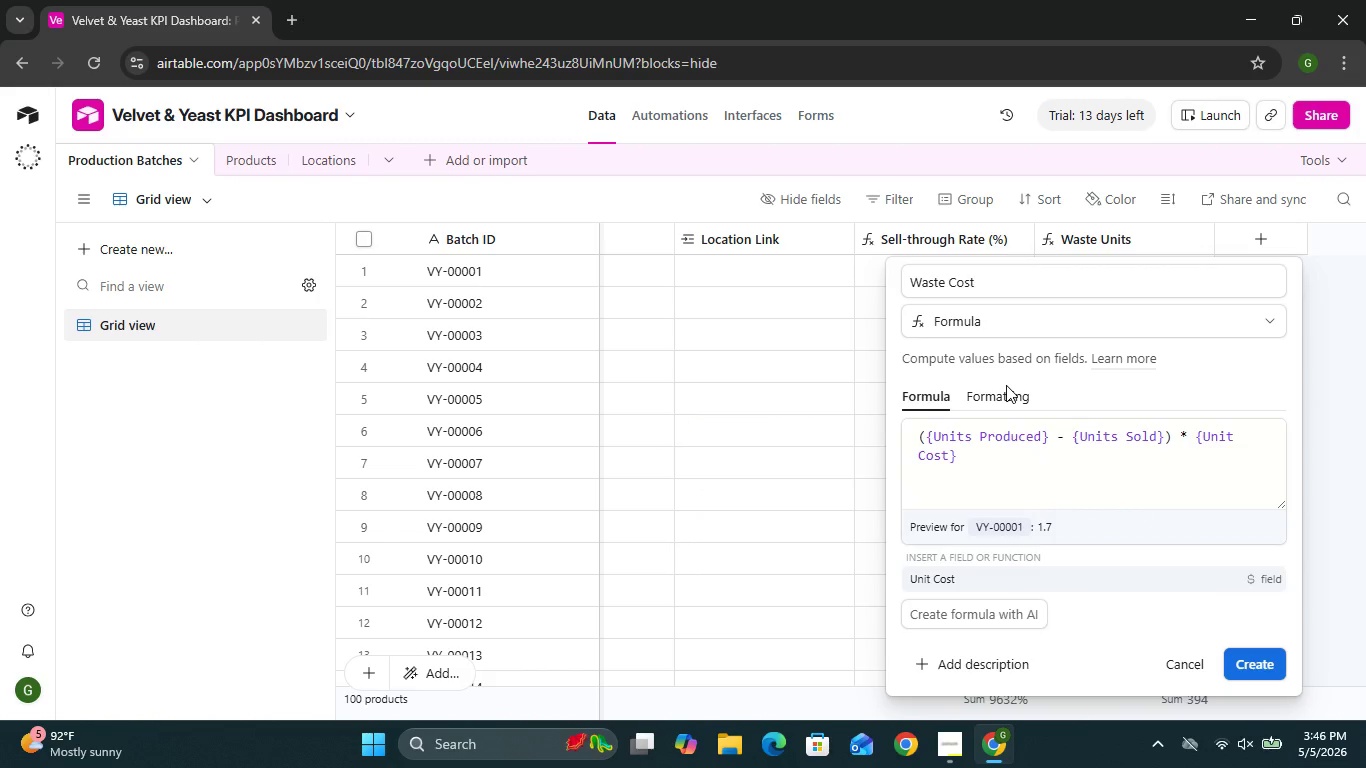 
left_click([1021, 479])
 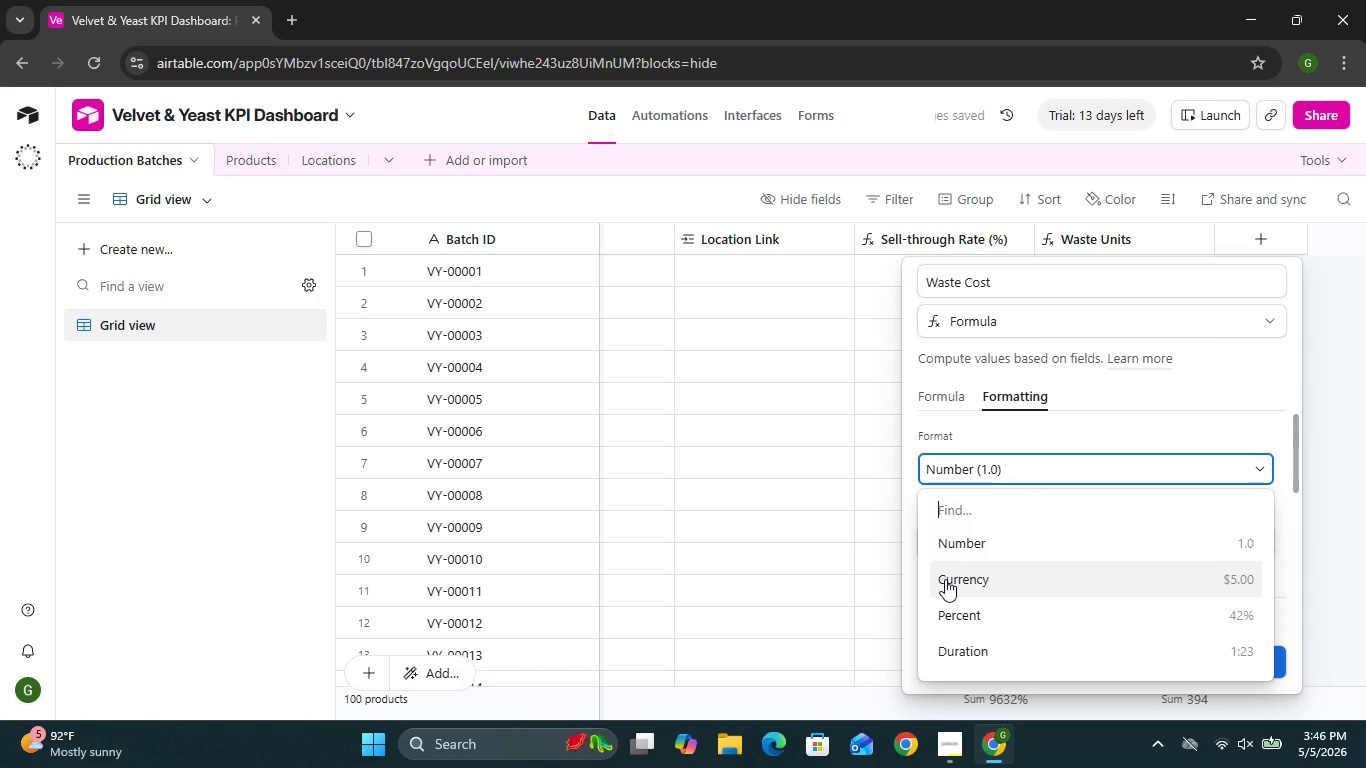 
left_click([945, 579])
 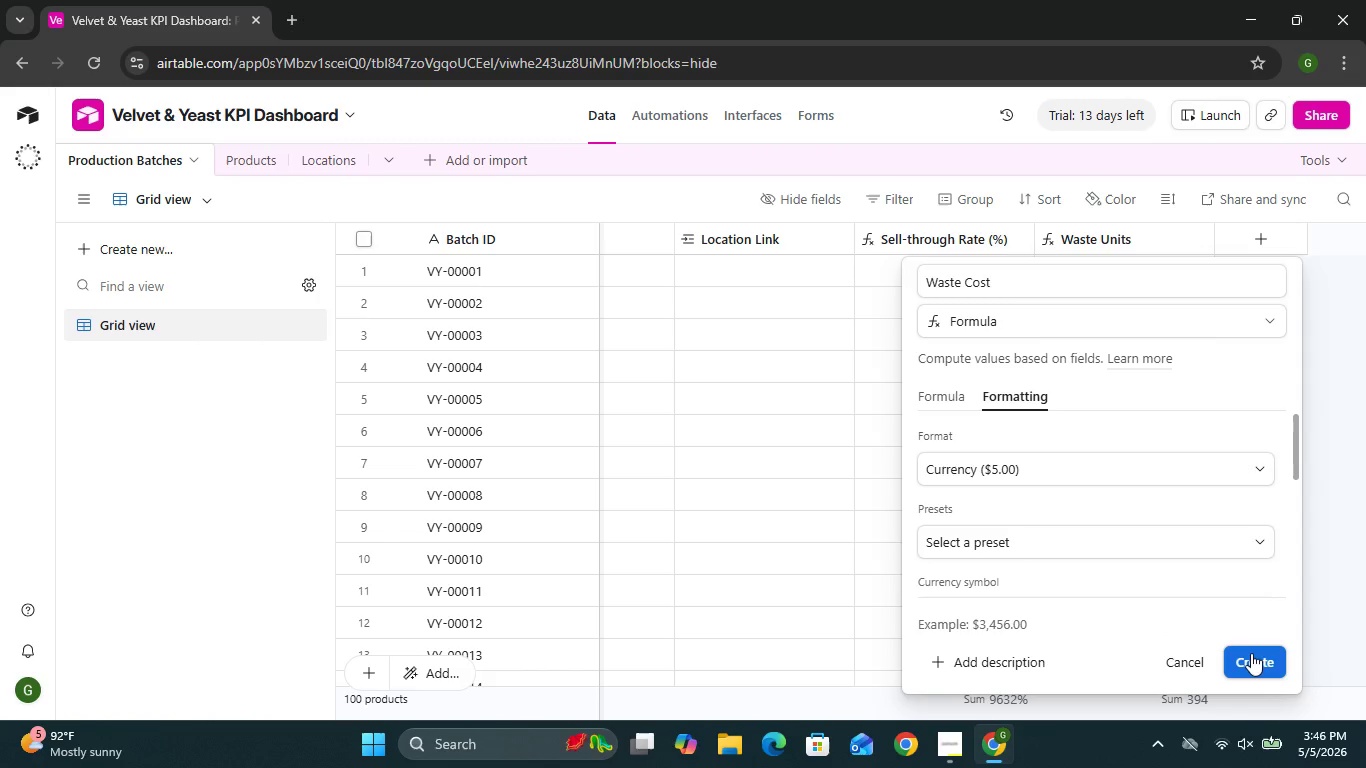 
left_click([1251, 653])
 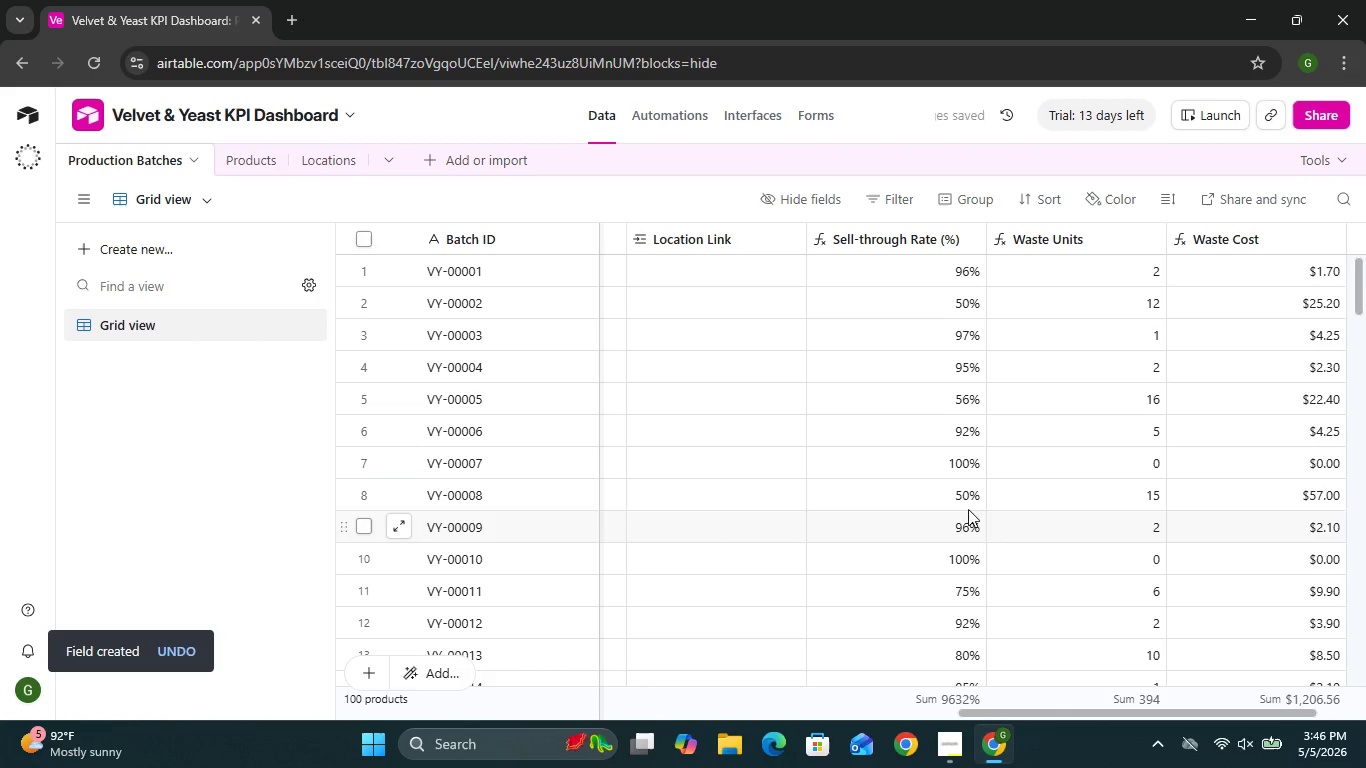 
wait(11.24)
 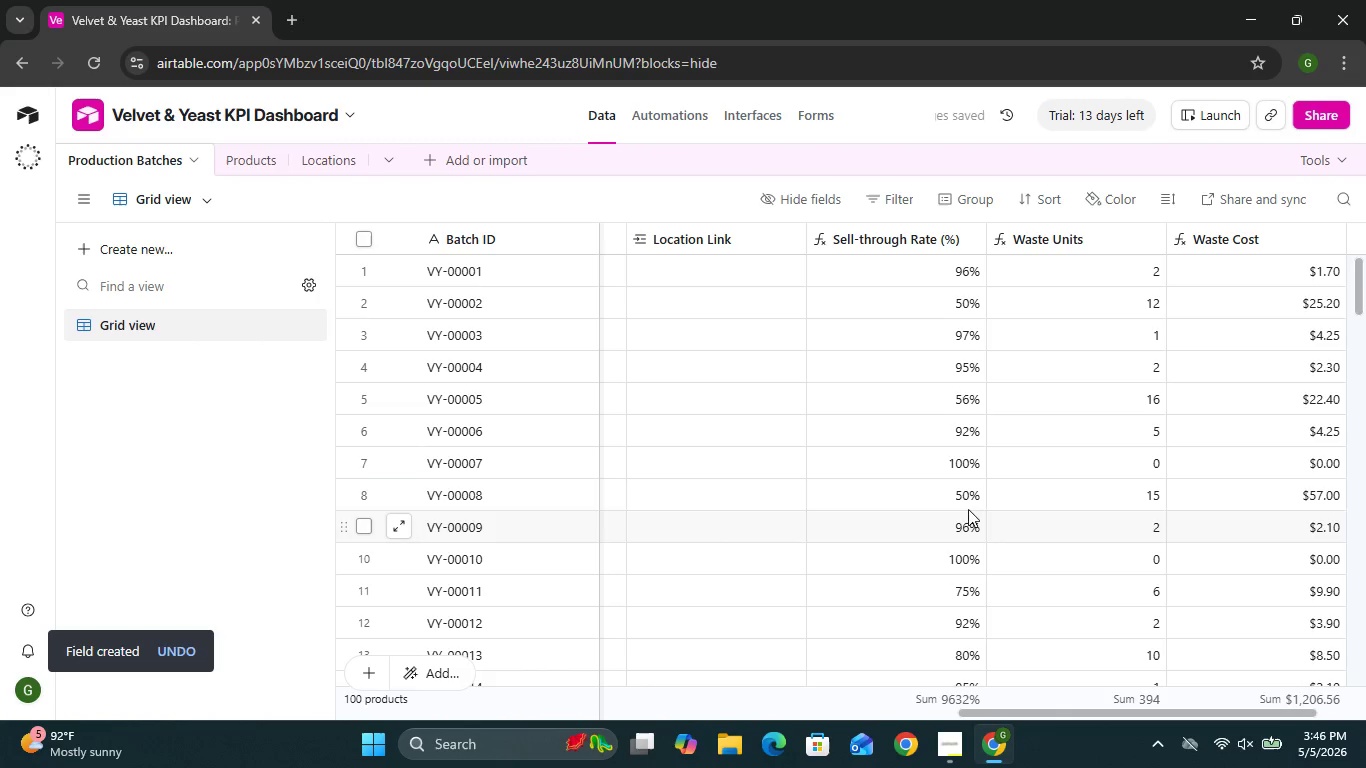 
left_click([1264, 237])
 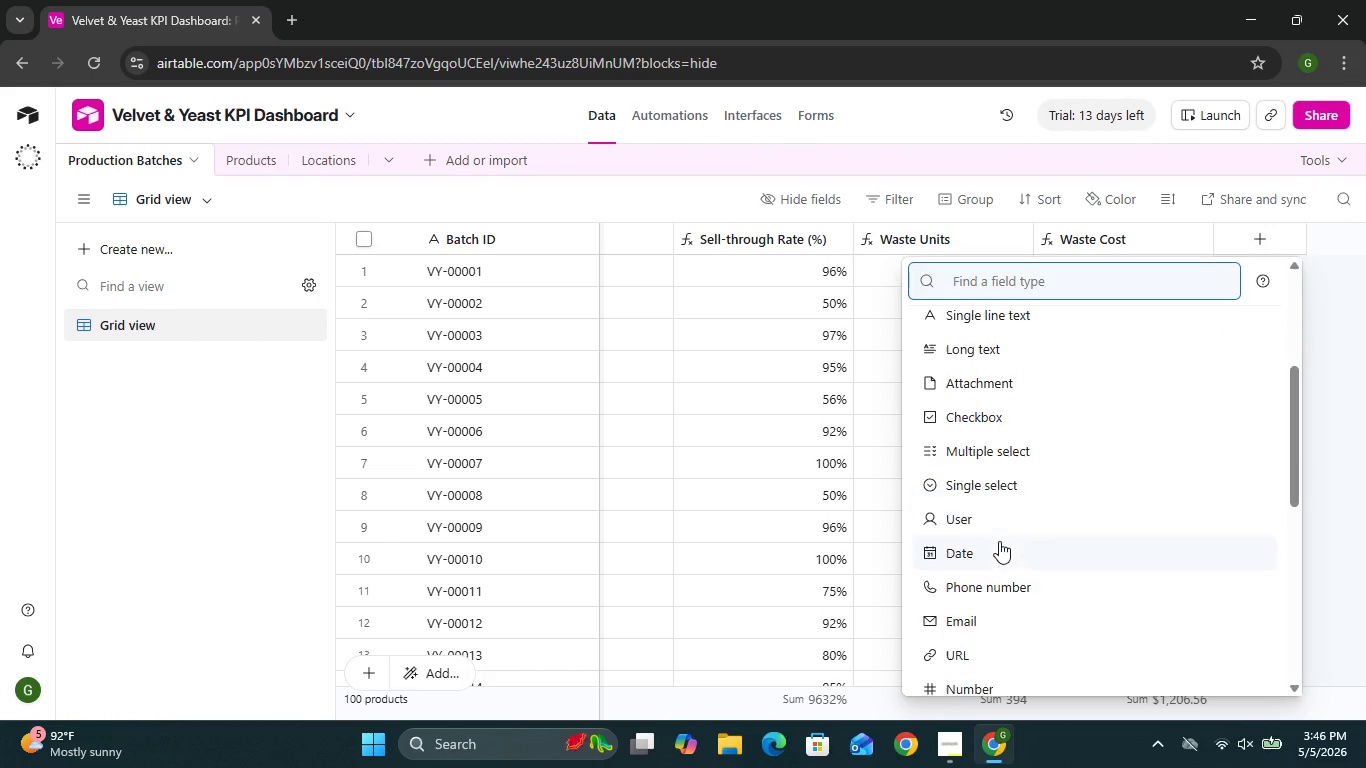 
wait(13.95)
 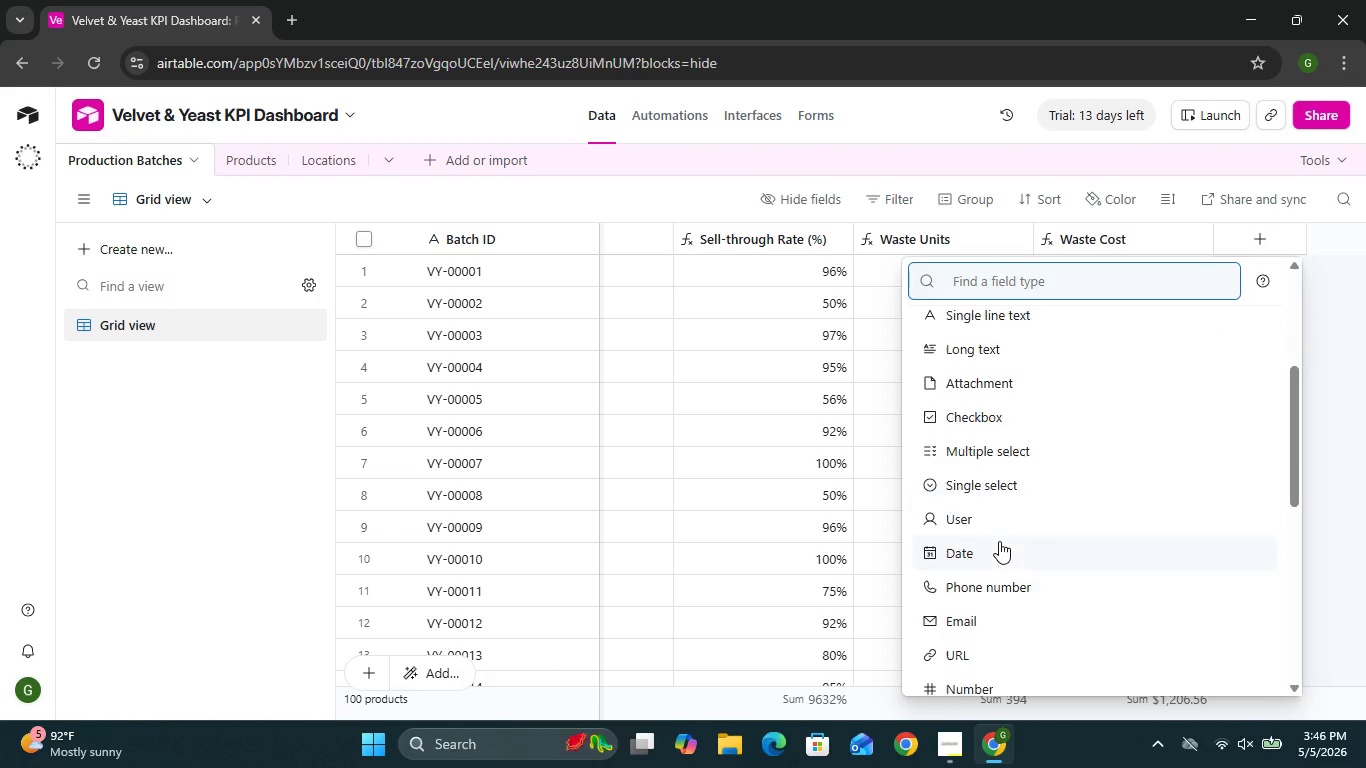 
left_click([999, 541])
 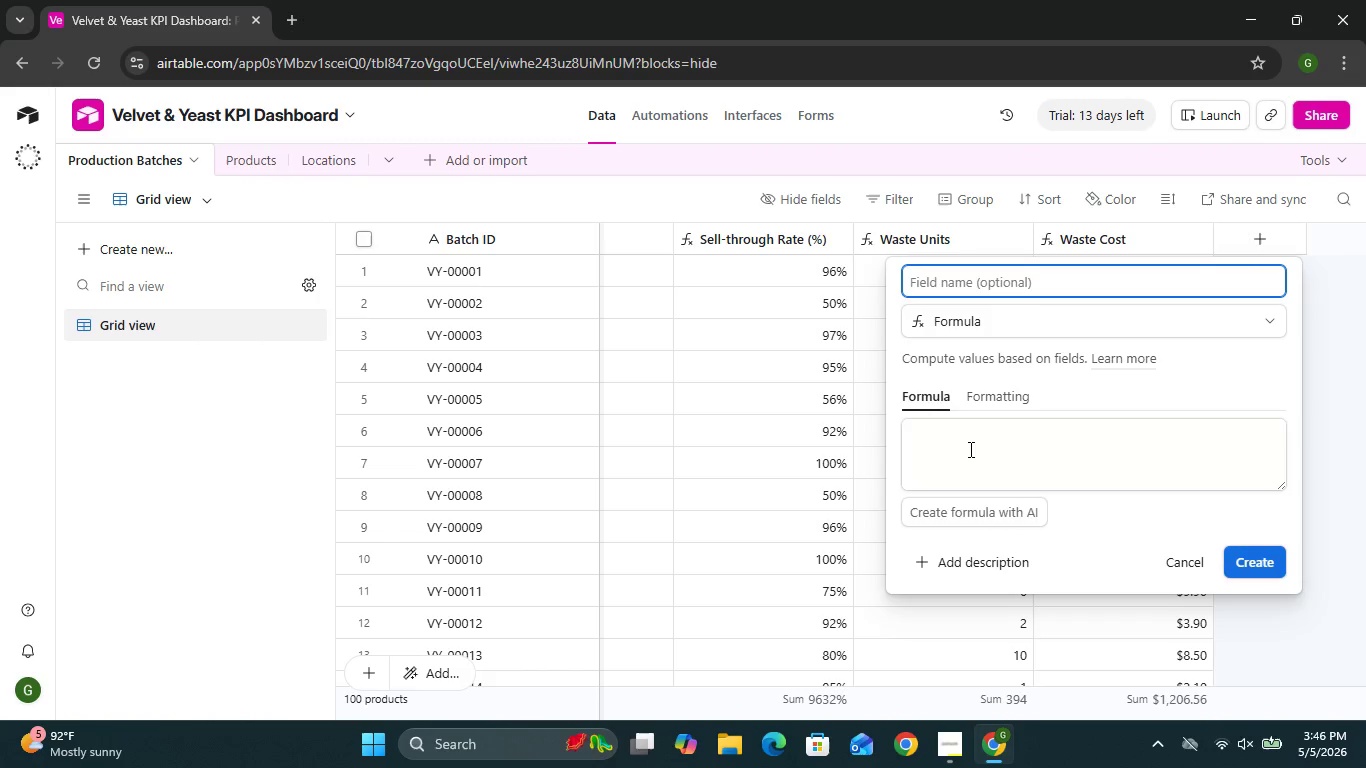 
left_click([969, 449])
 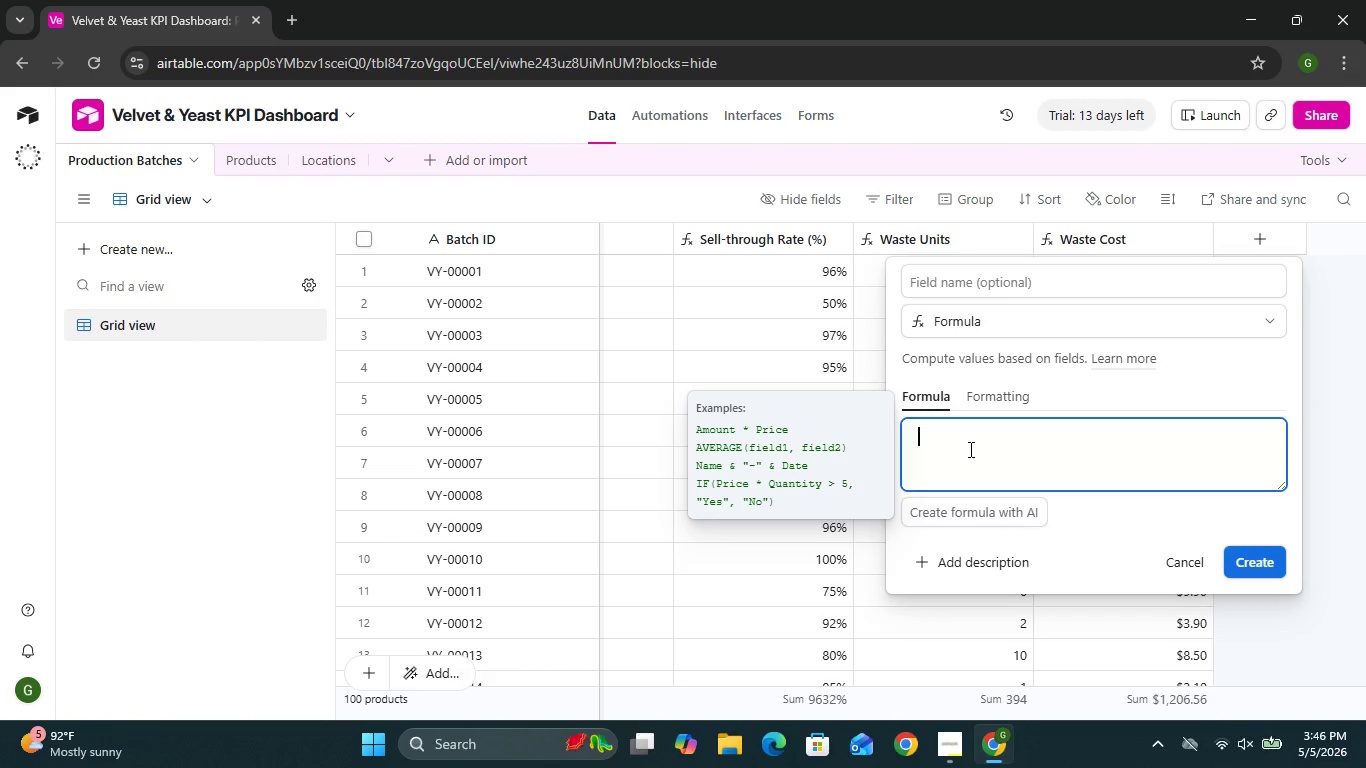 
key(Shift+BracketLeft)
 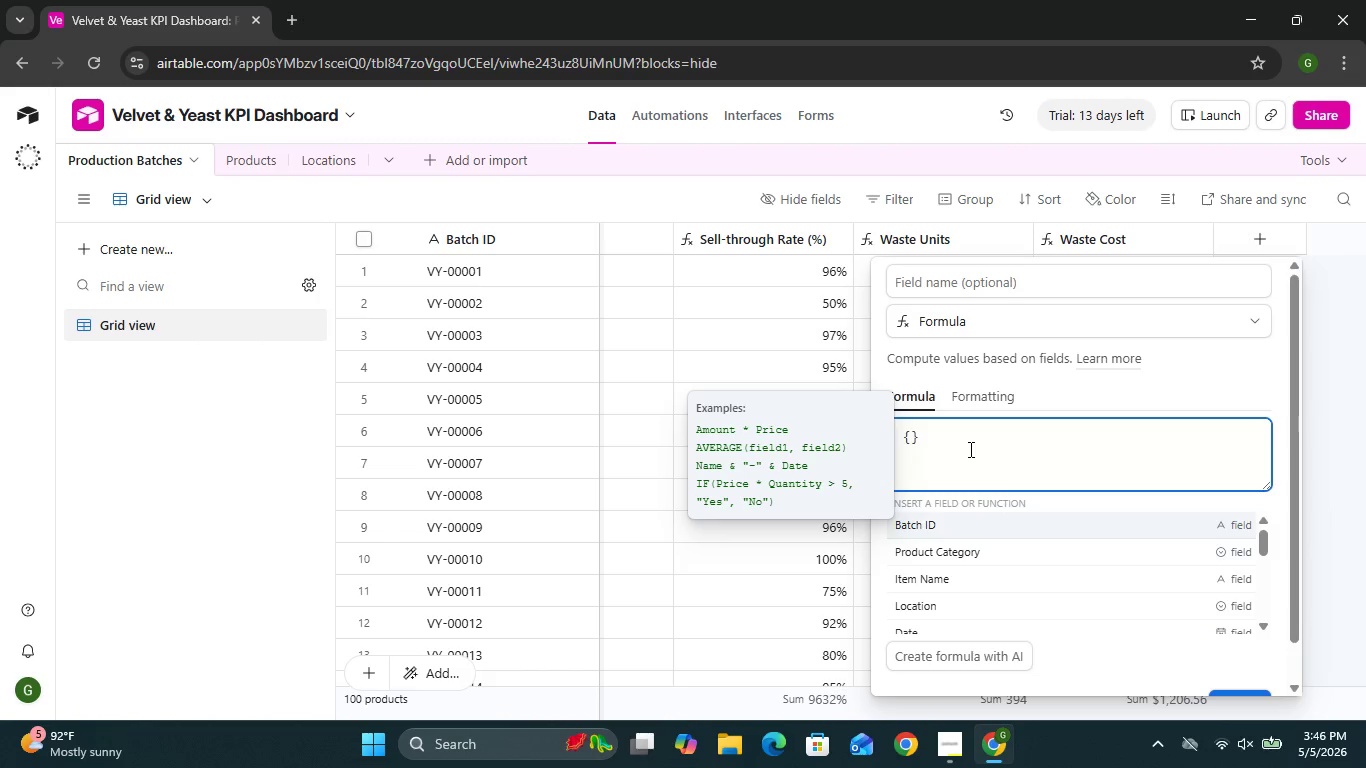 
type(Units Sold)
 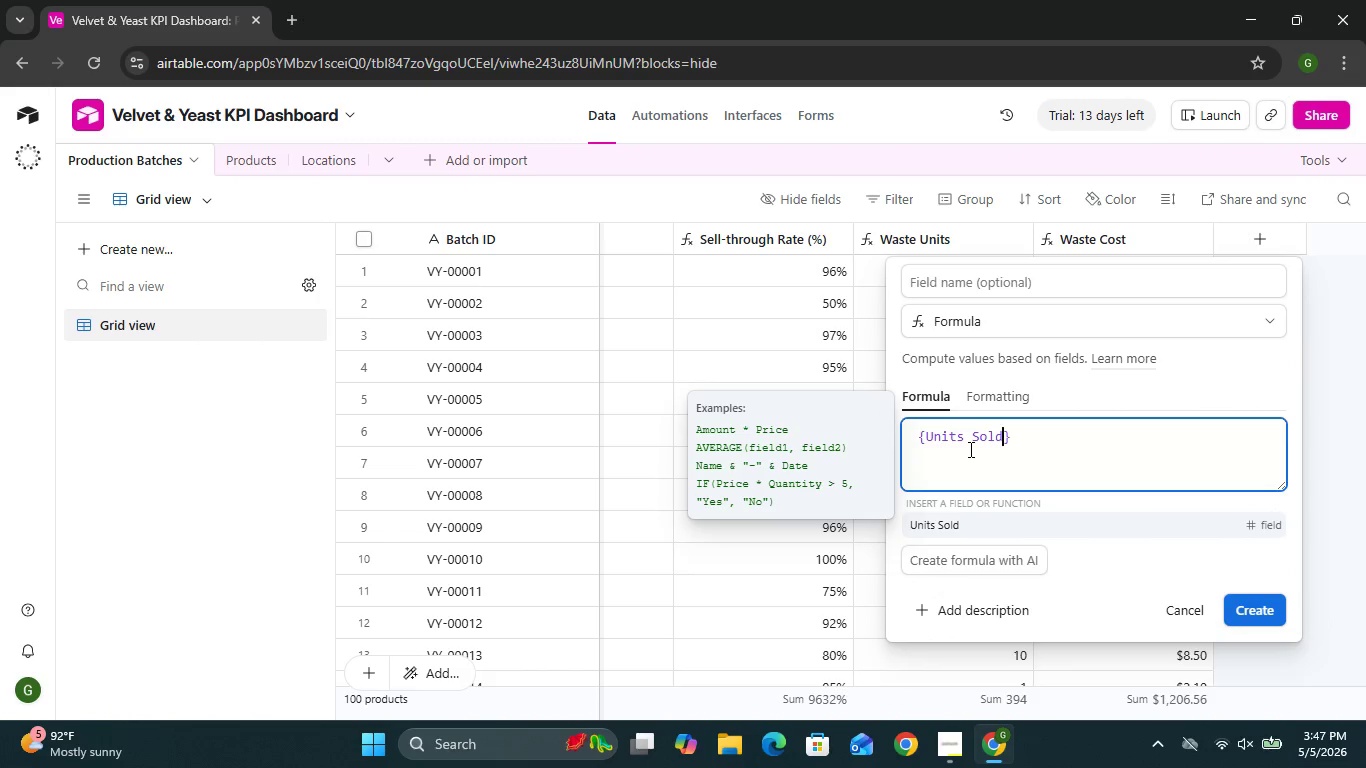 
wait(6.11)
 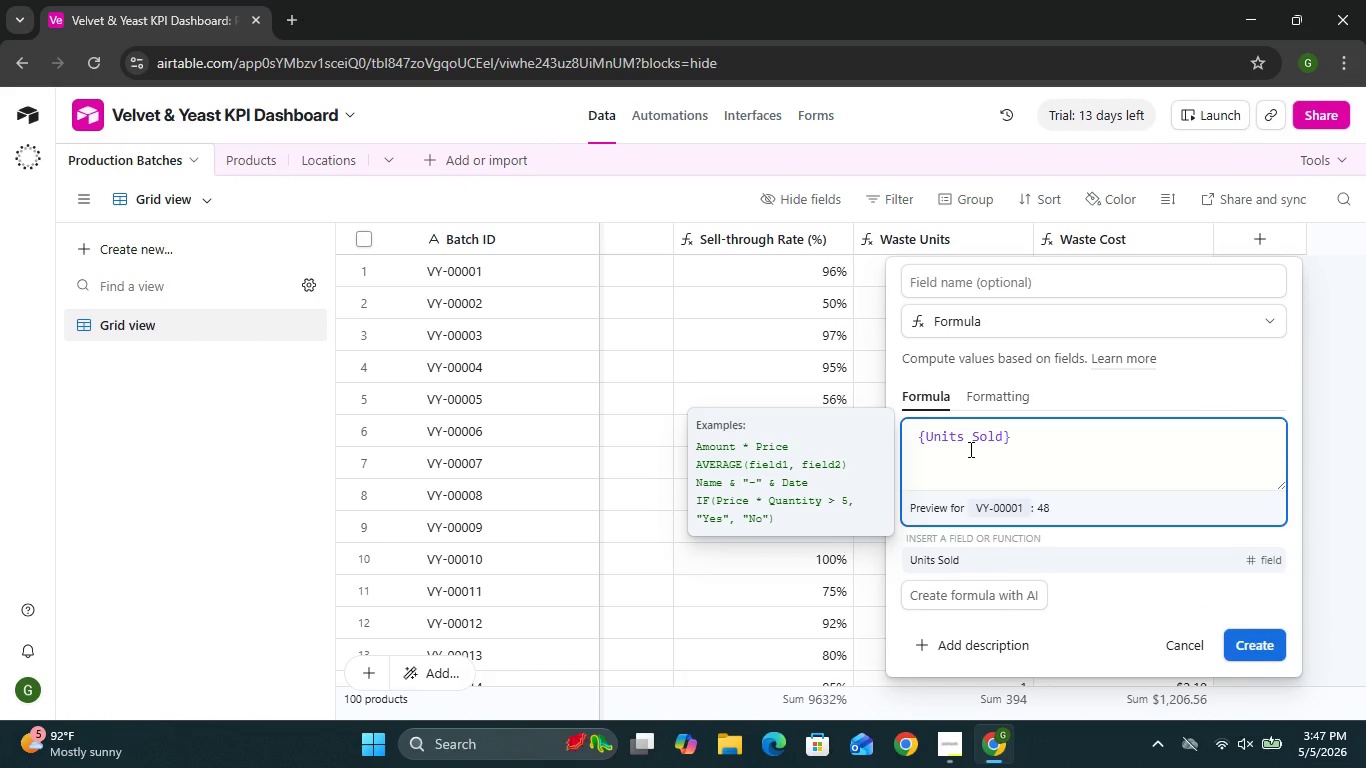 
left_click([1010, 429])
 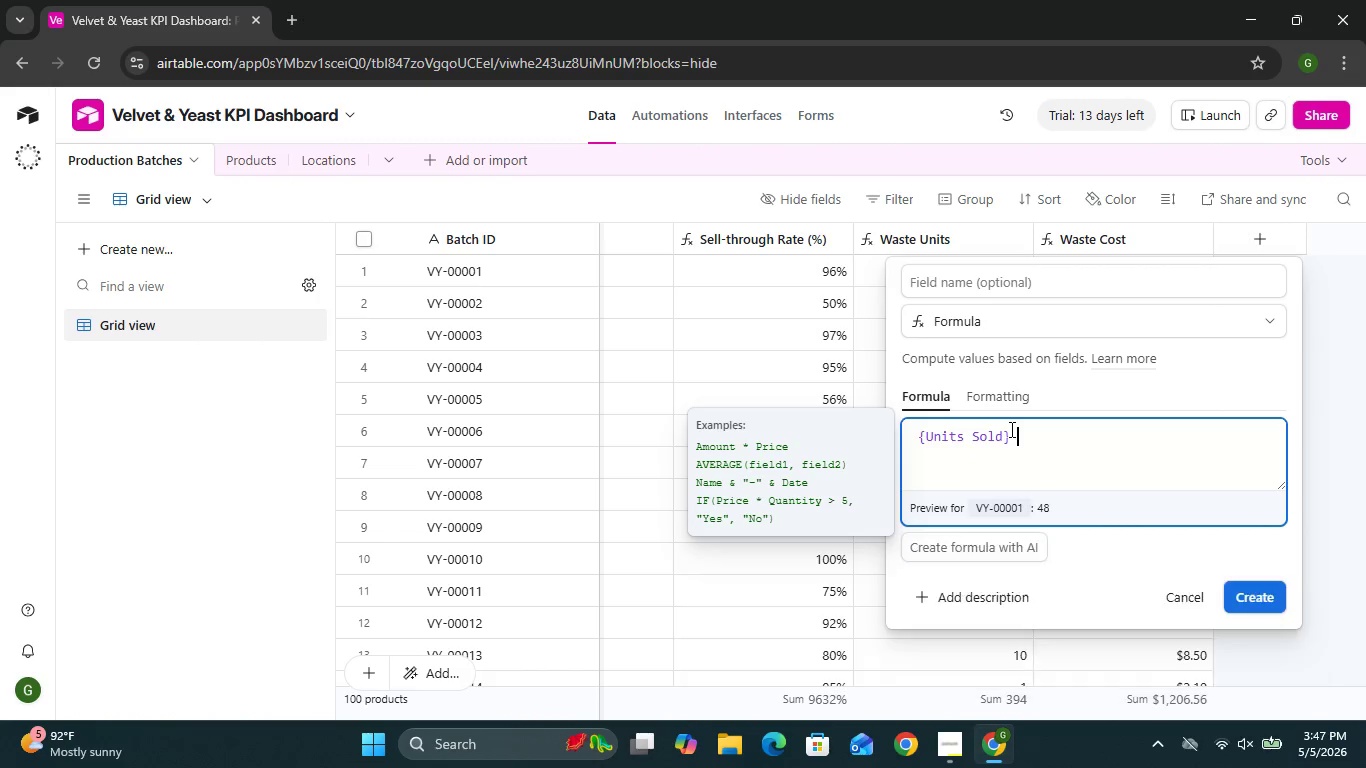 
key(Space)
 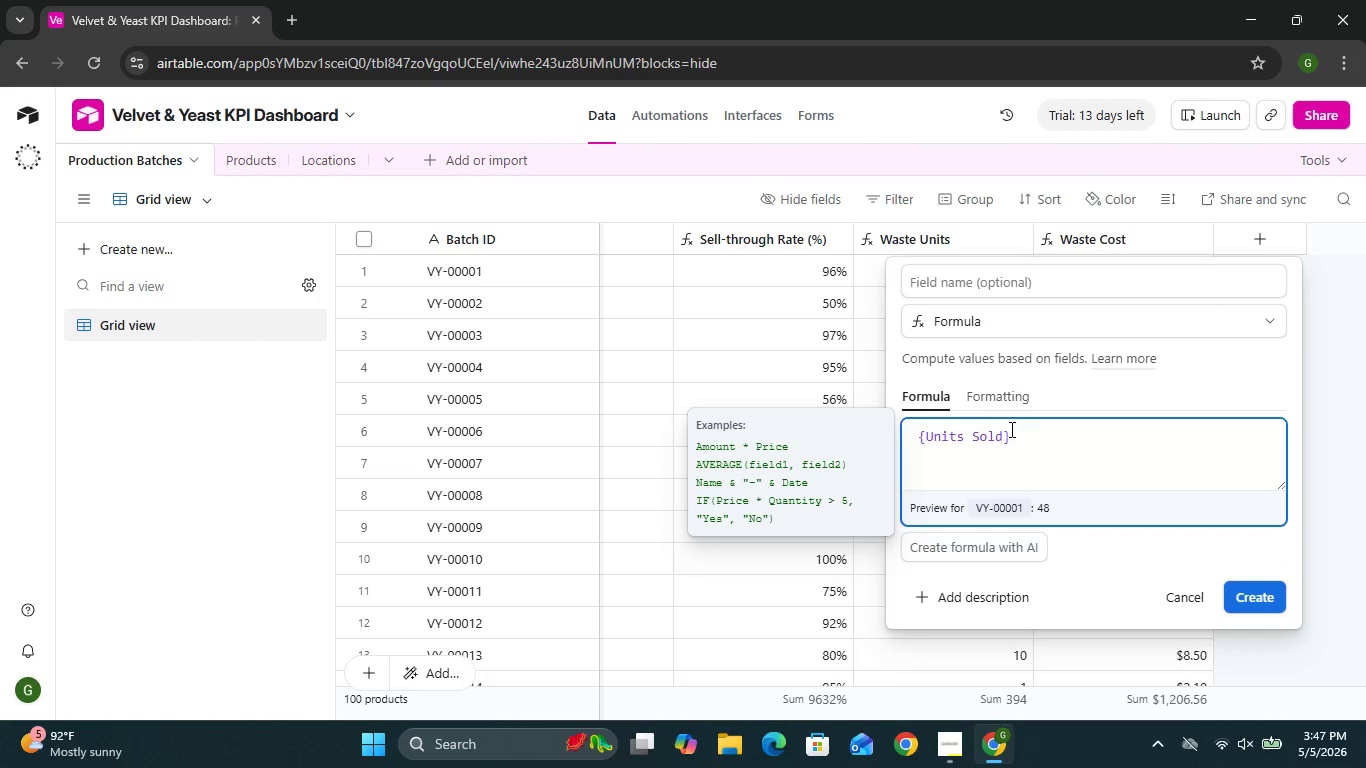 
key(Shift+8)
 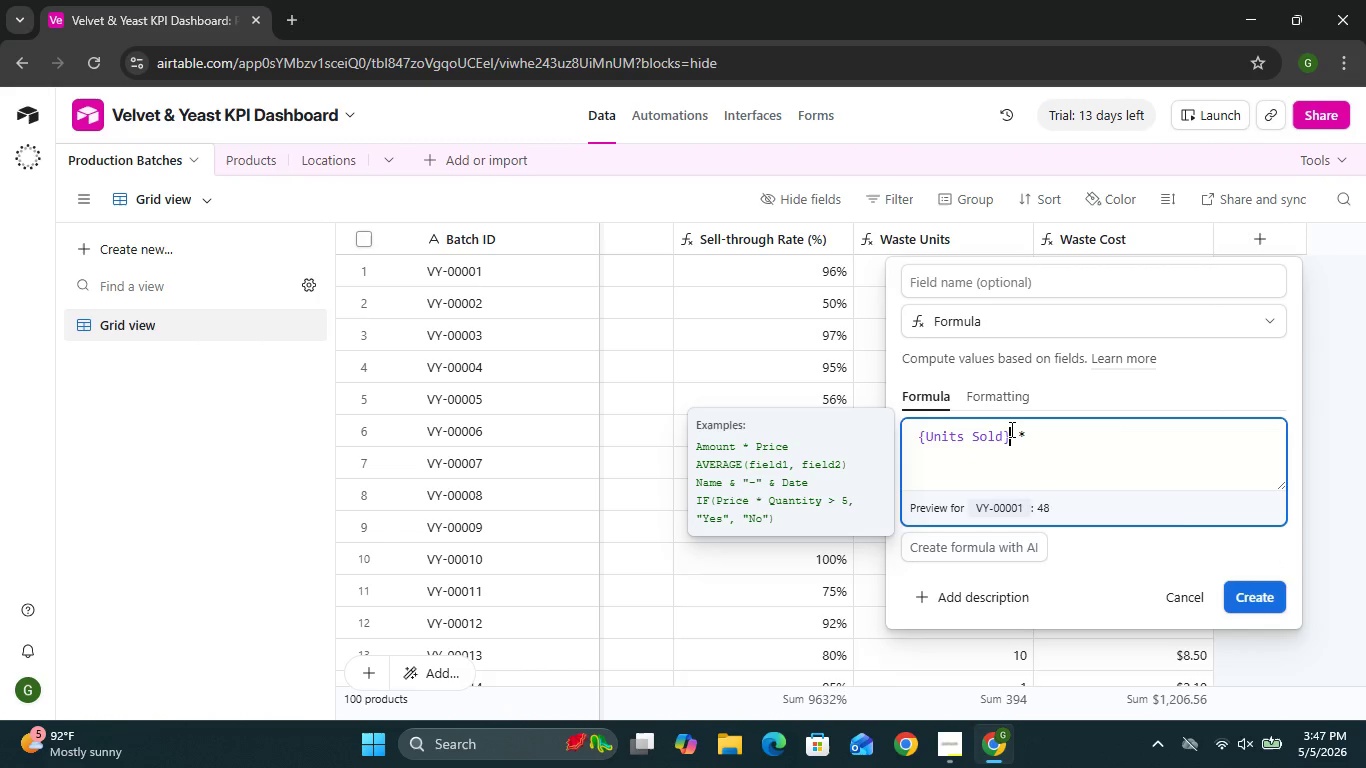 
left_click([1010, 429])
 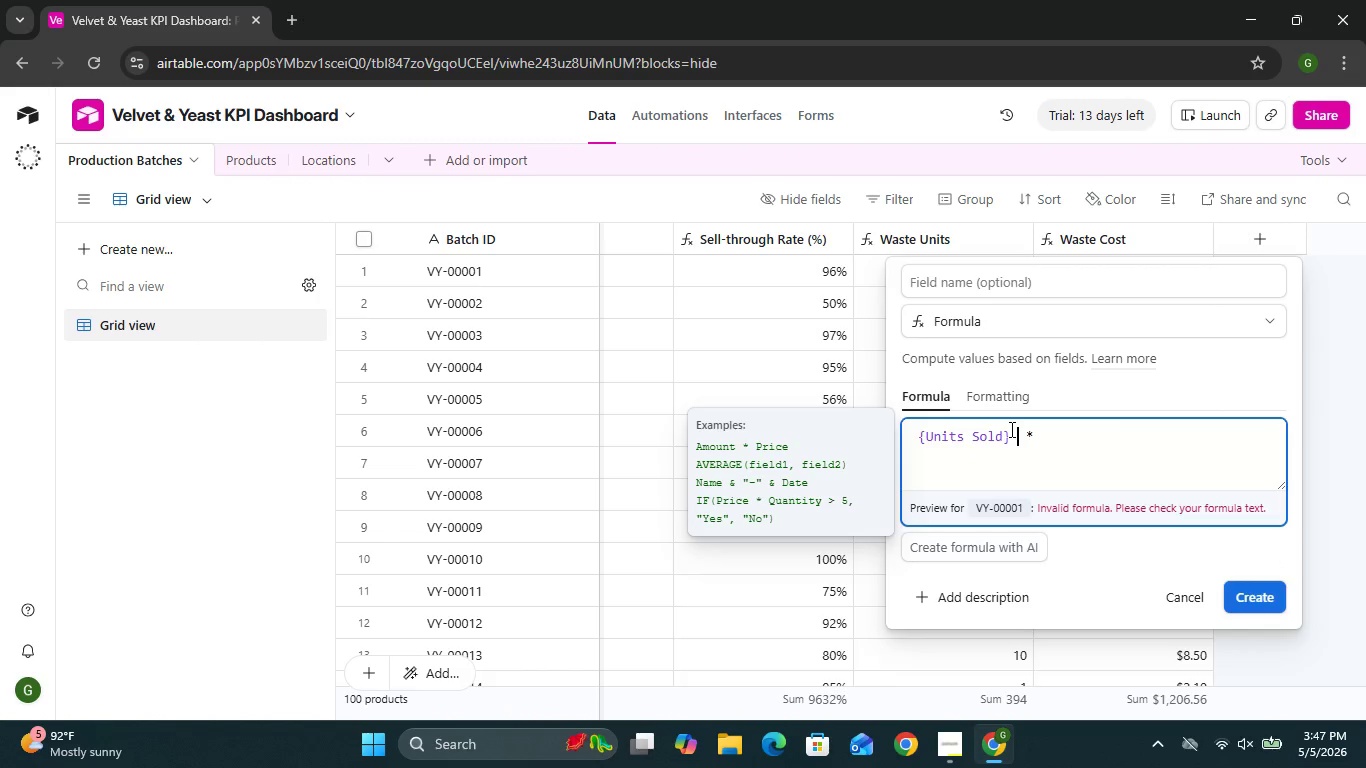 
key(Space)
 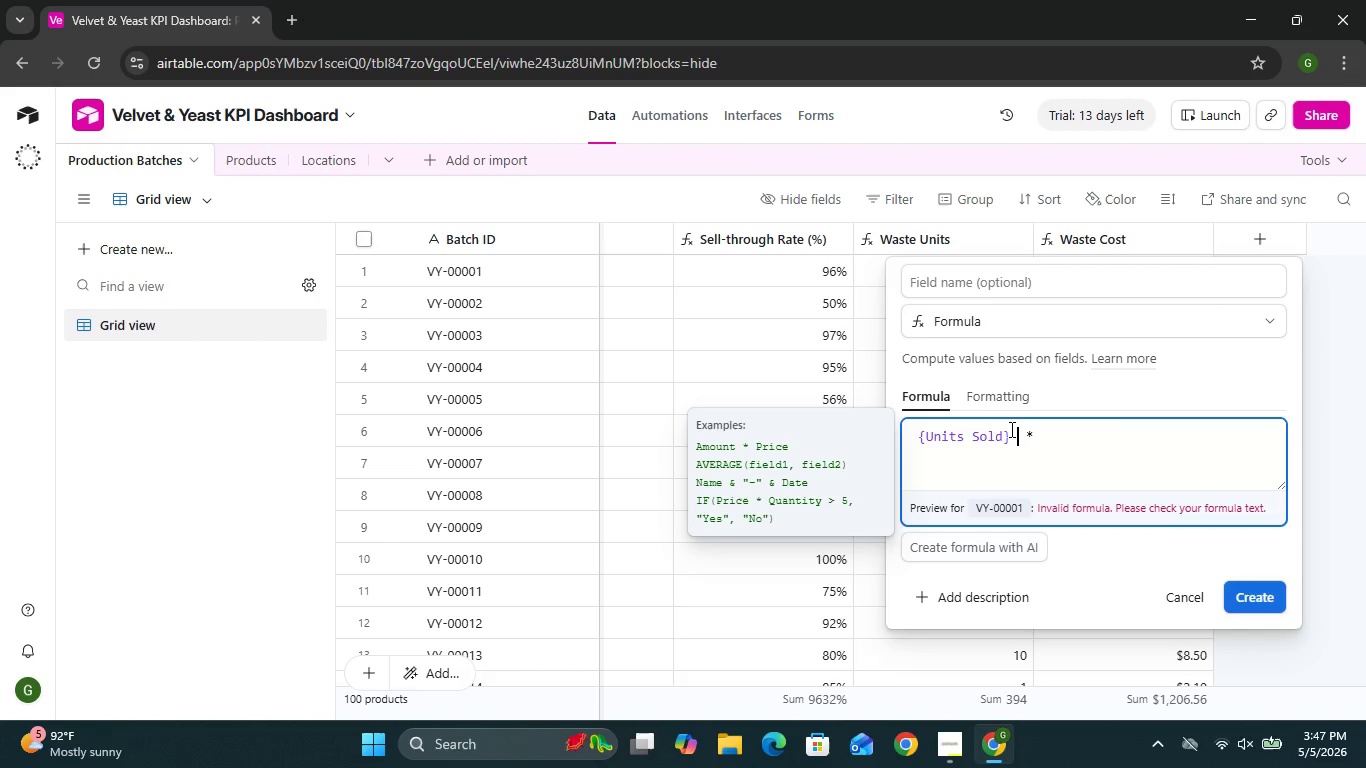 
key(Shift+BracketLeft)
 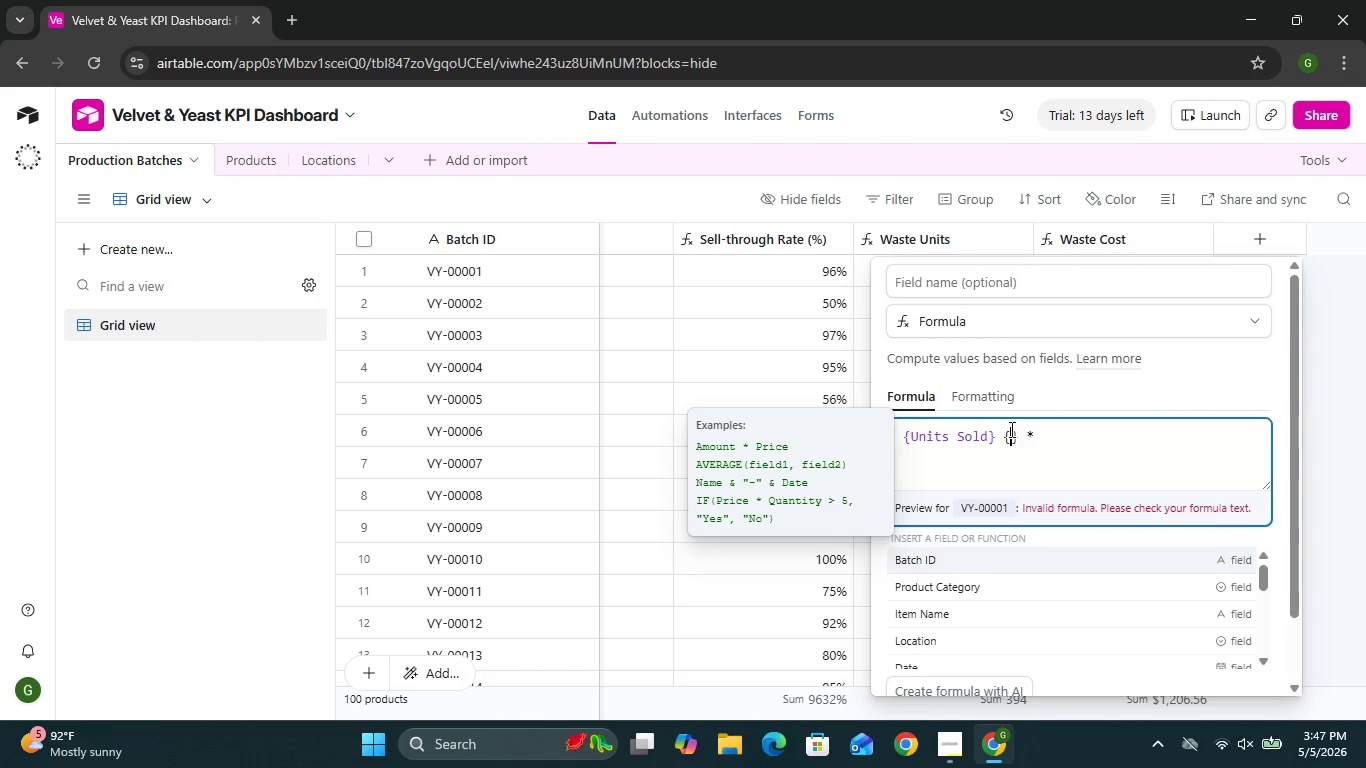 
type(Unit Retail)
 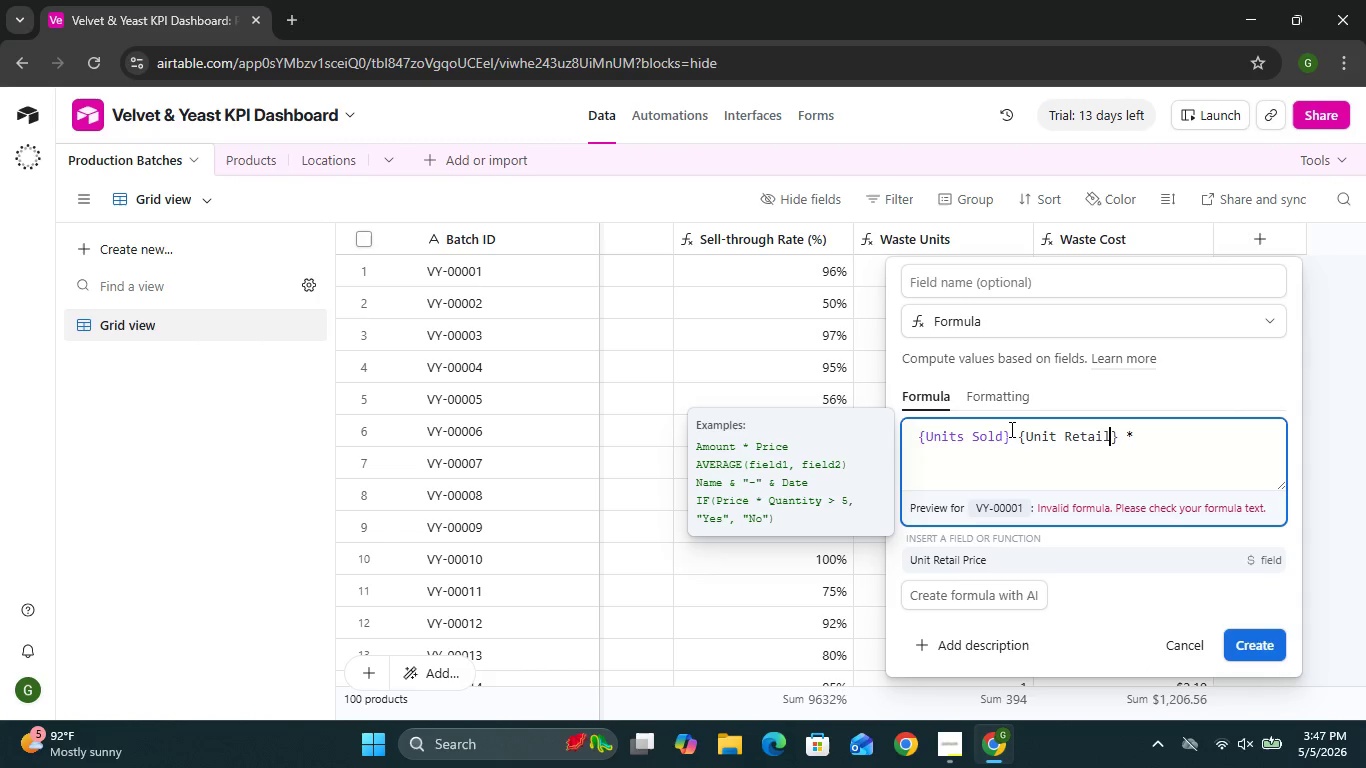 
type( Price)
 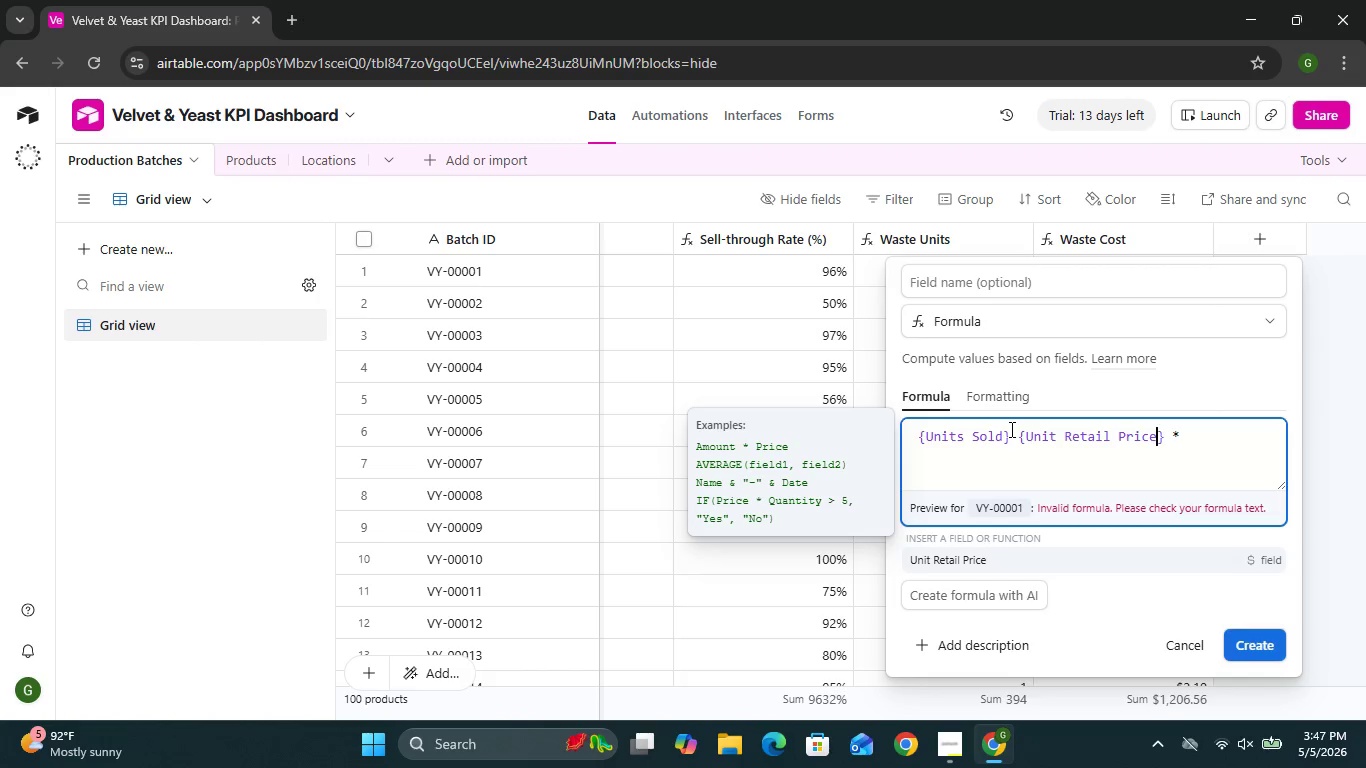 
wait(5.24)
 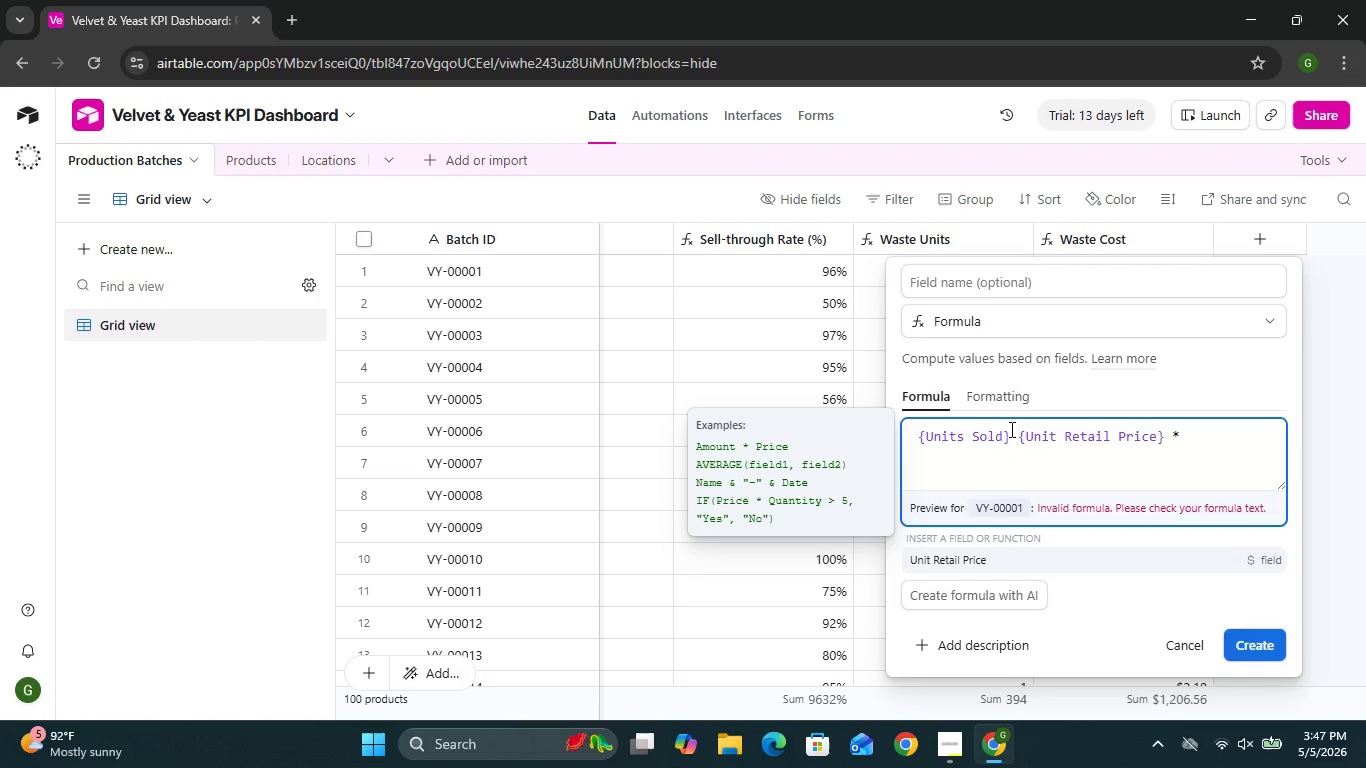 
left_click([1015, 436])
 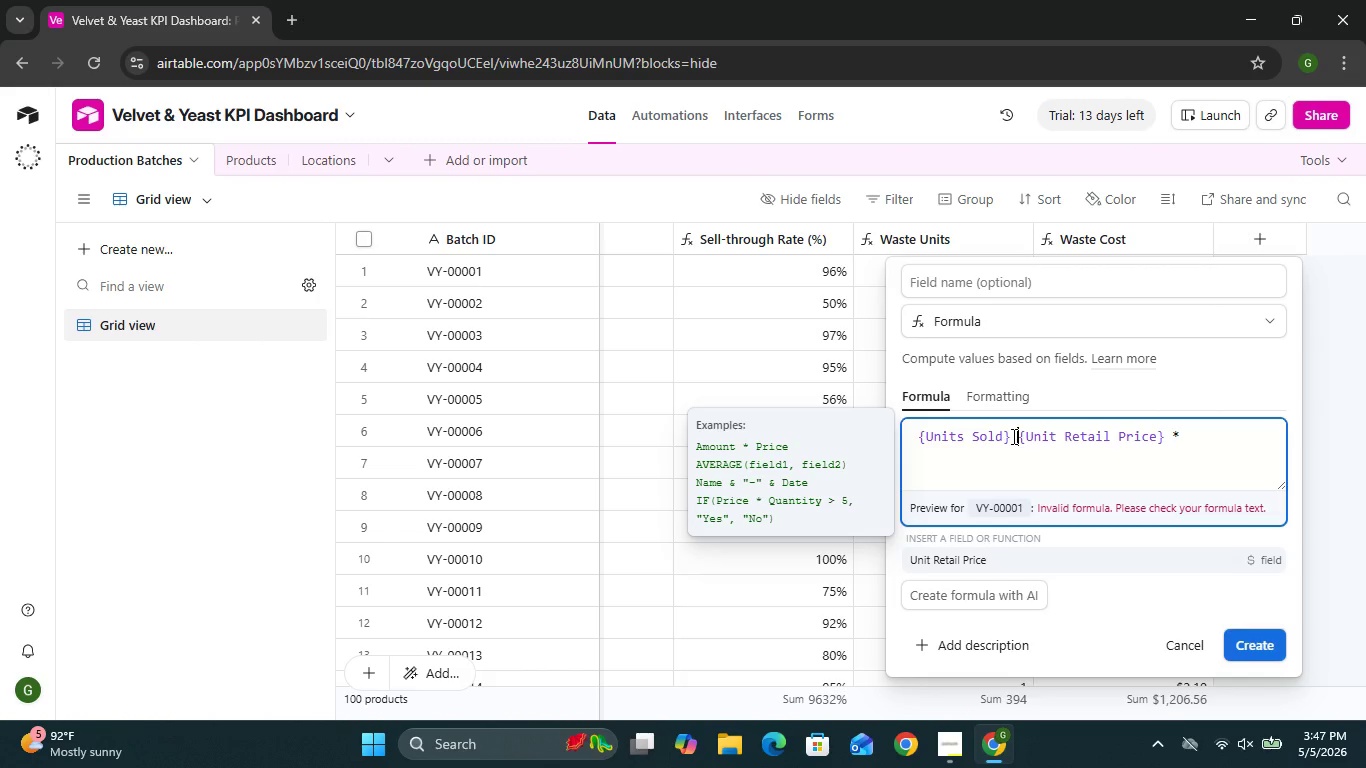 
left_click([1012, 436])
 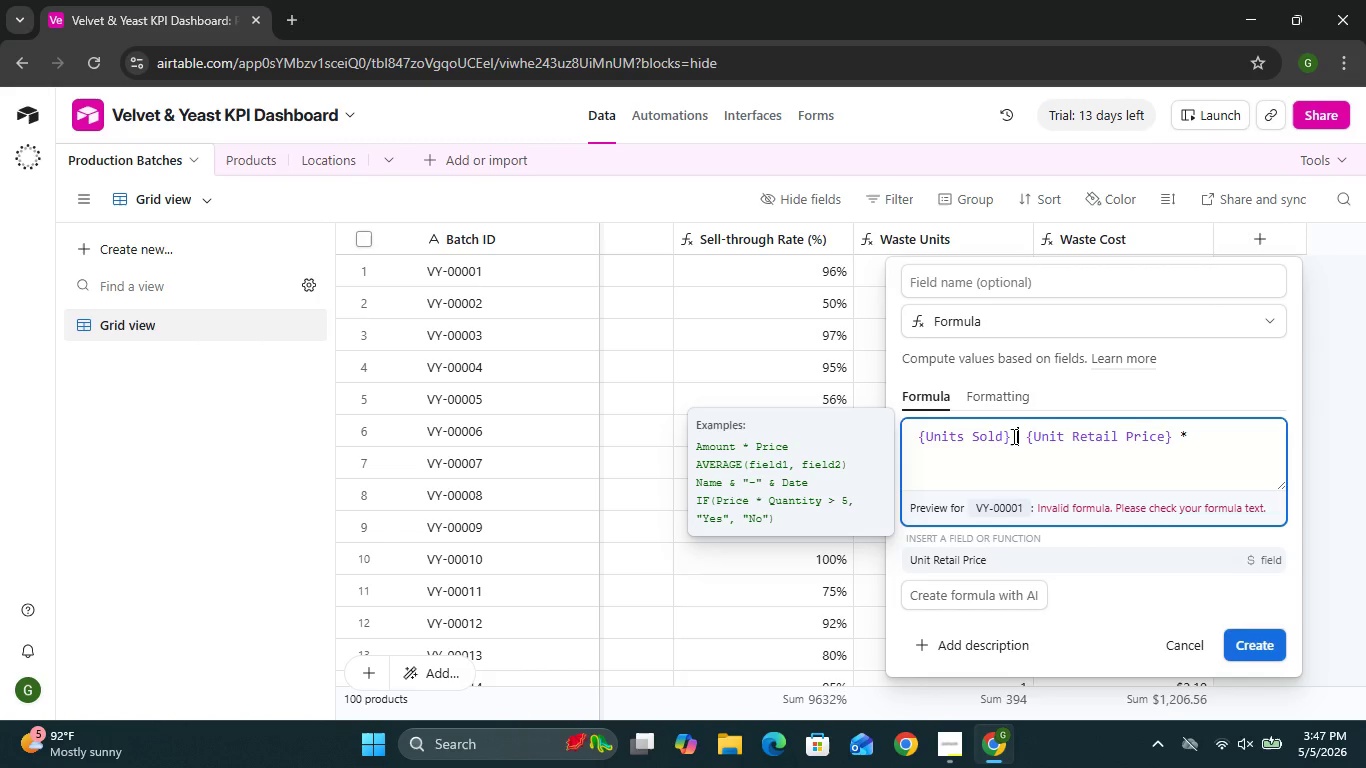 
key(Space)
 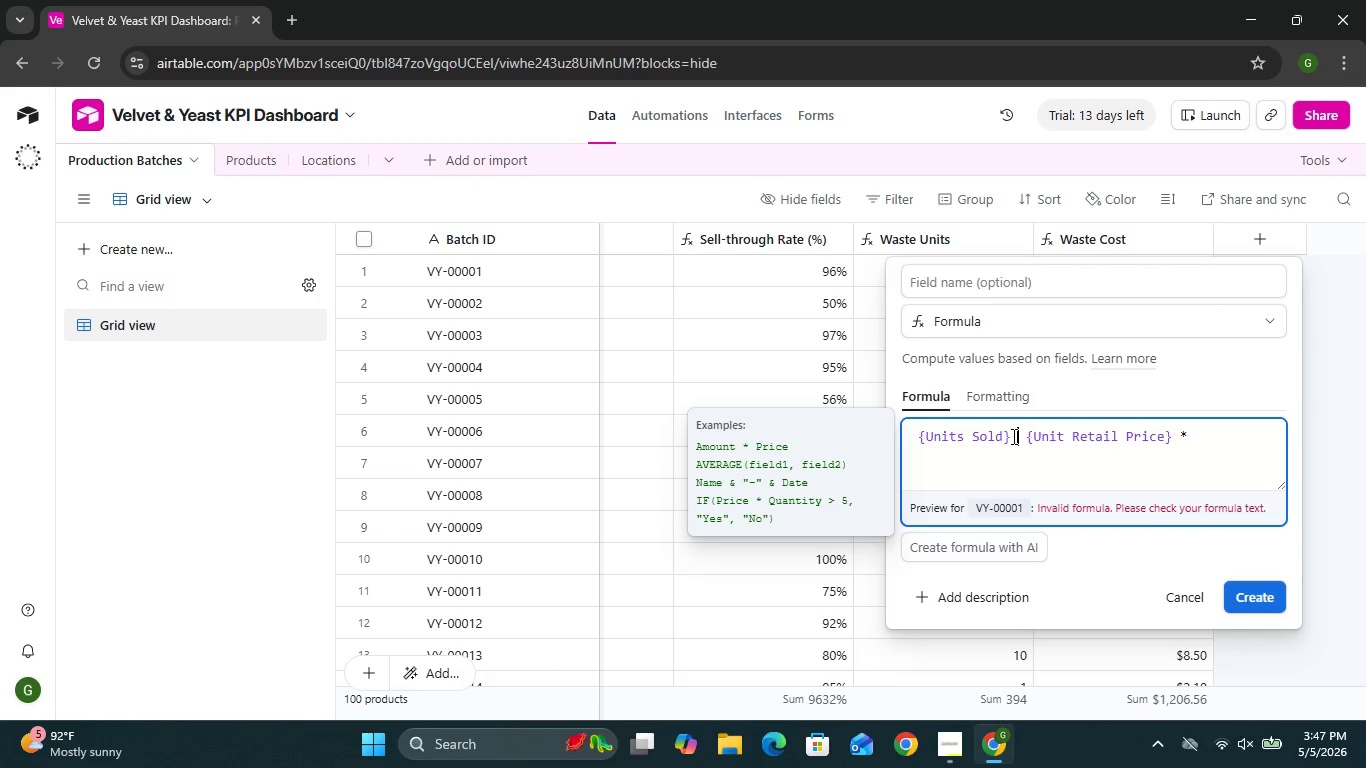 
key(Shift+8)
 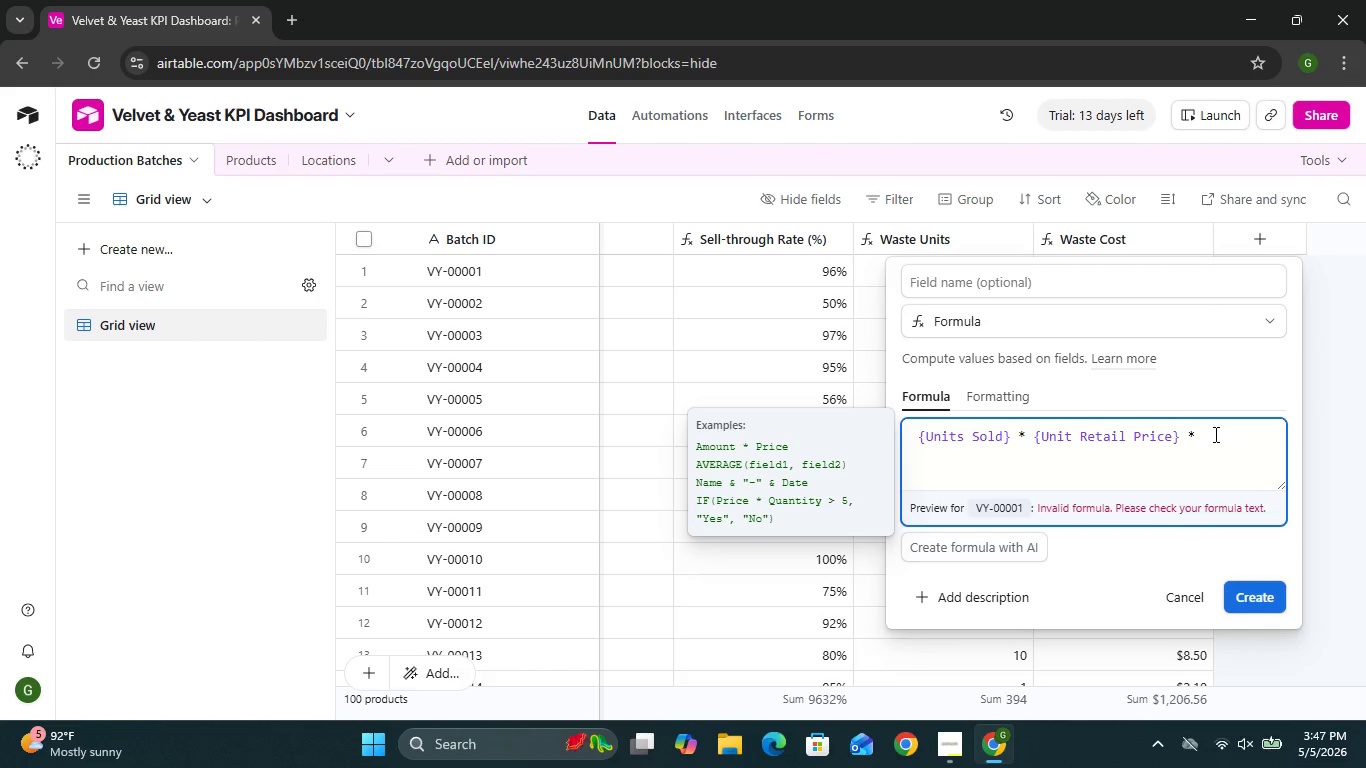 
left_click([1214, 434])
 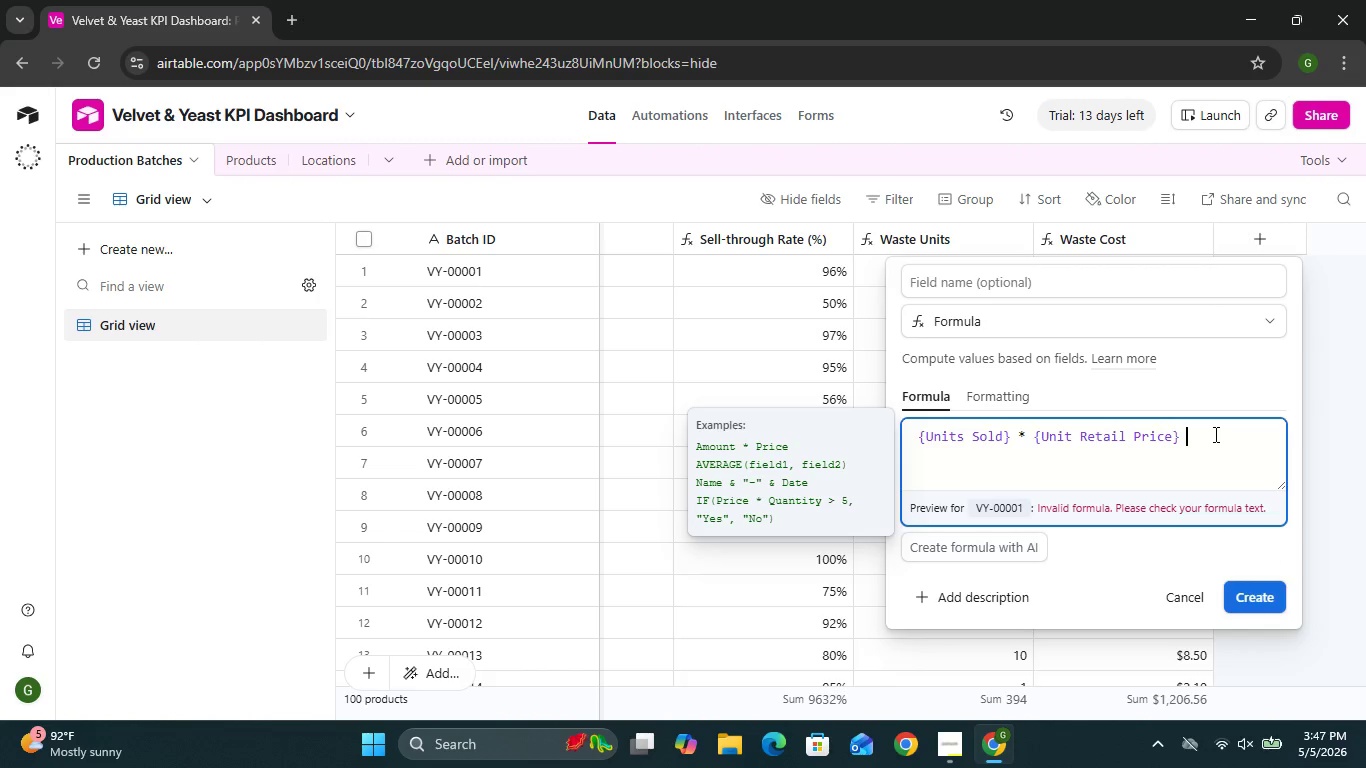 
key(Backspace)
 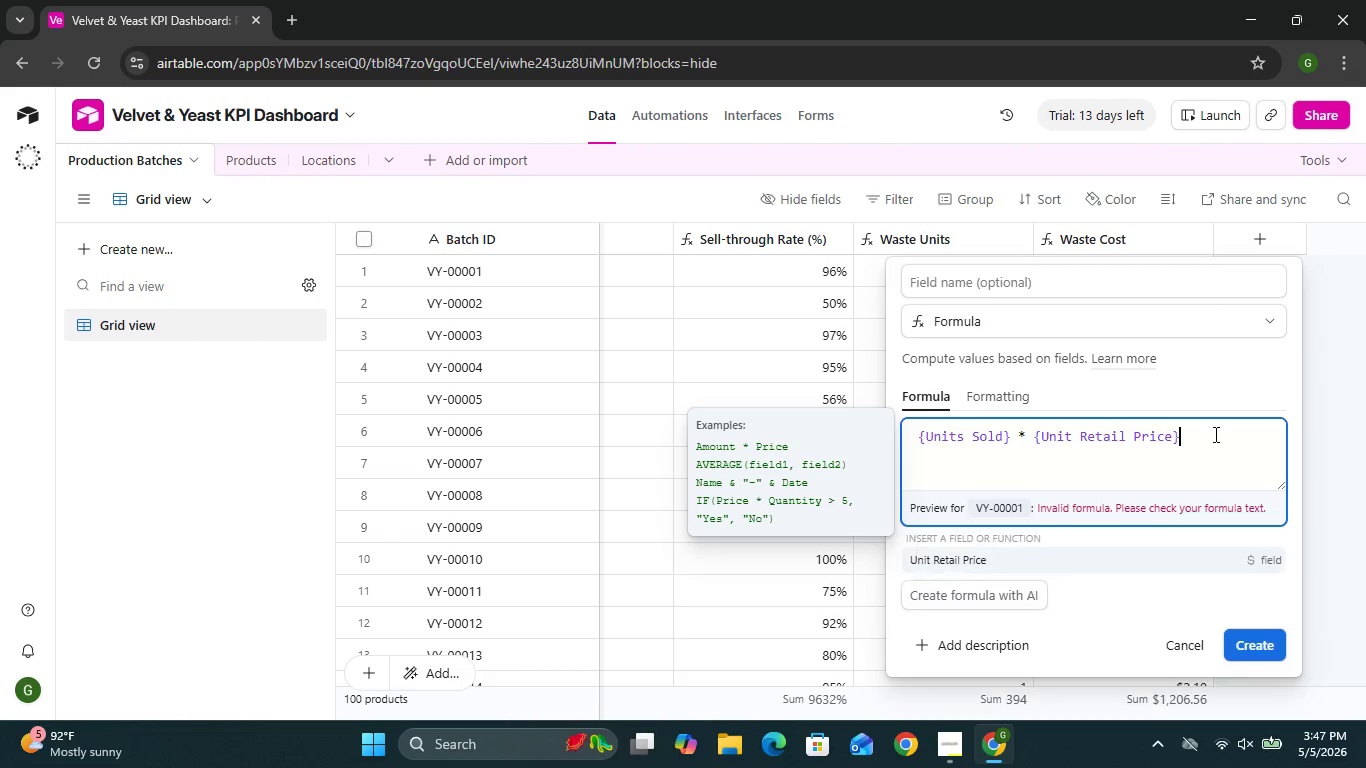 
key(Backspace)
 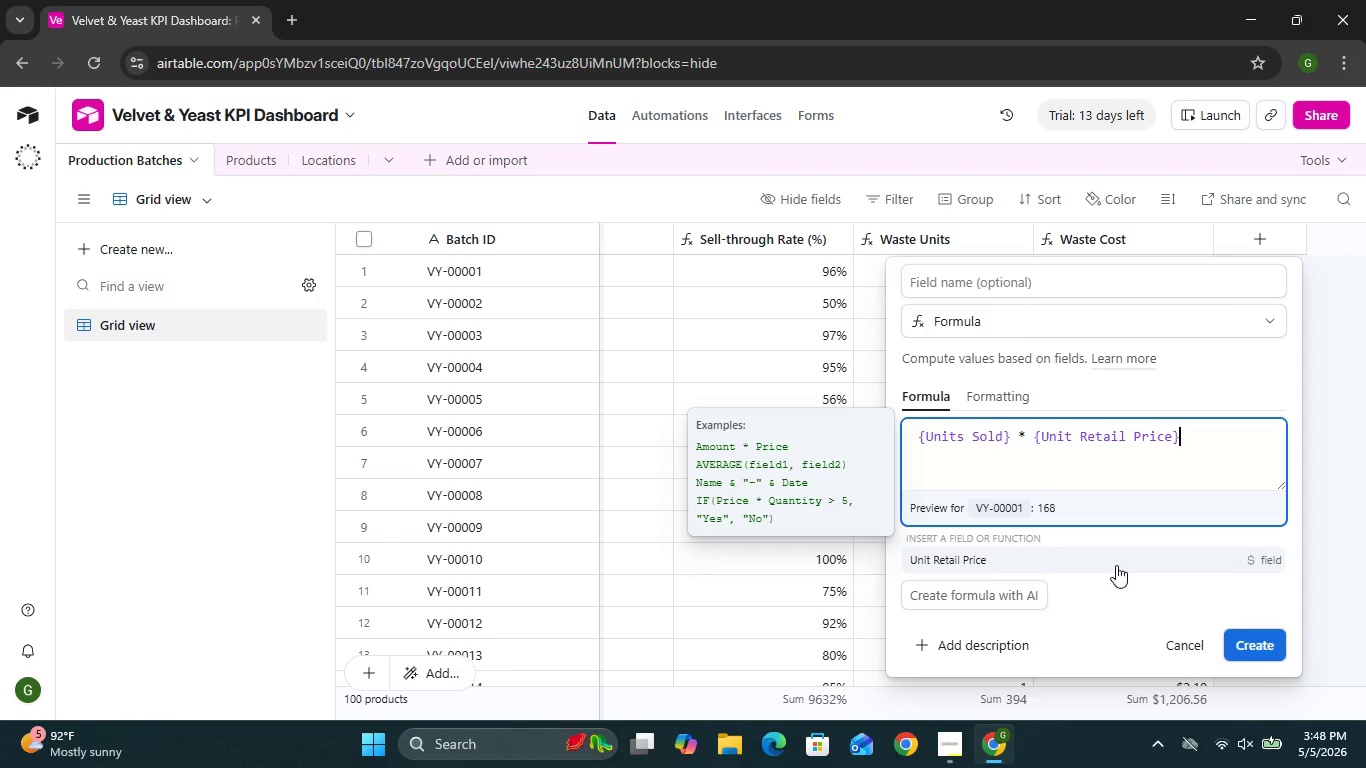 
wait(9.52)
 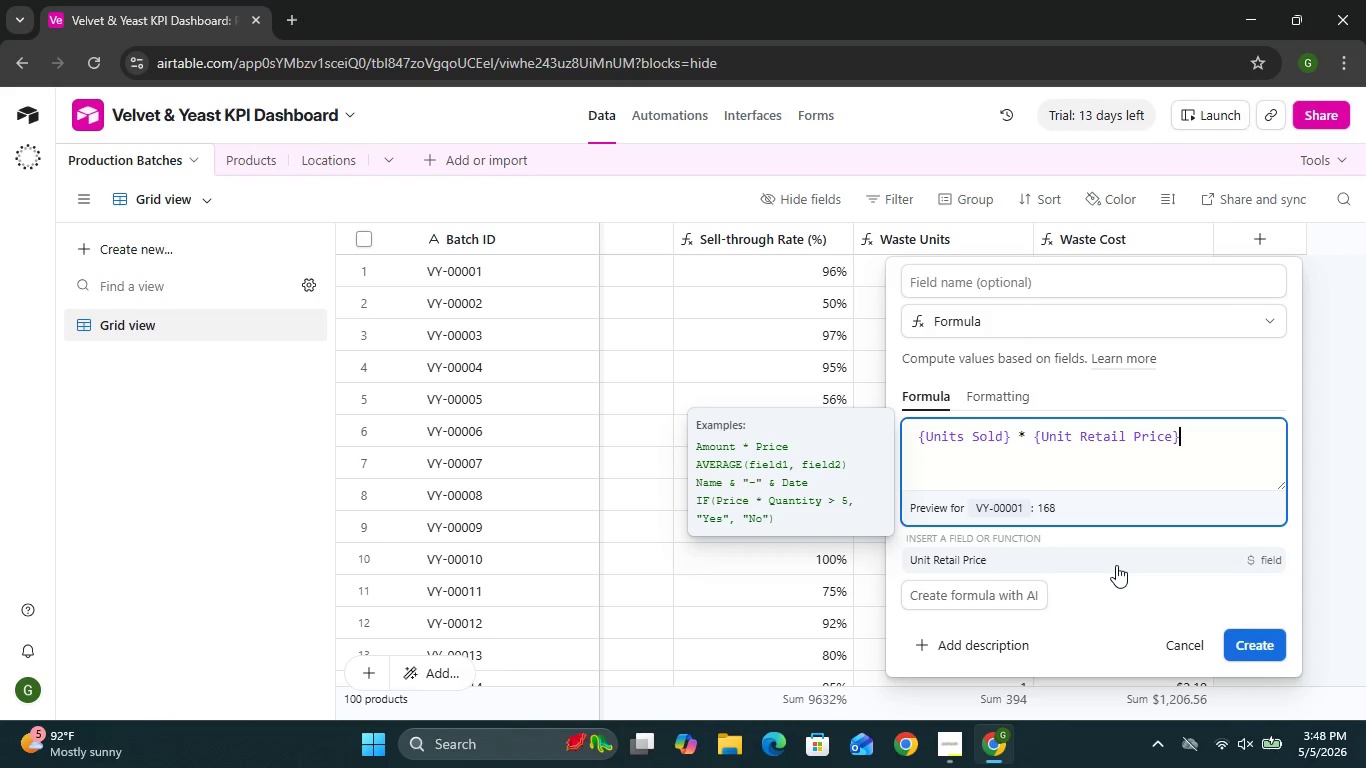 
left_click([1045, 272])
 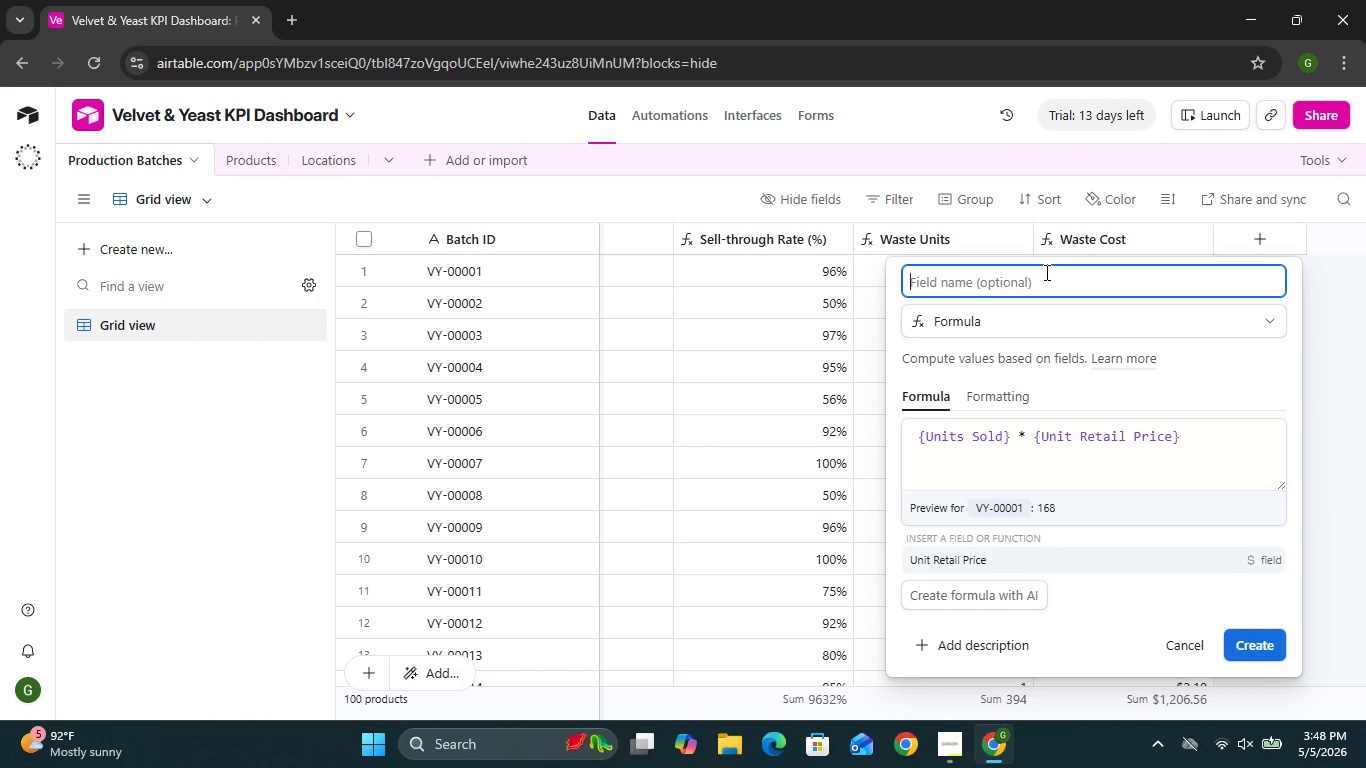 
type(Revenue)
 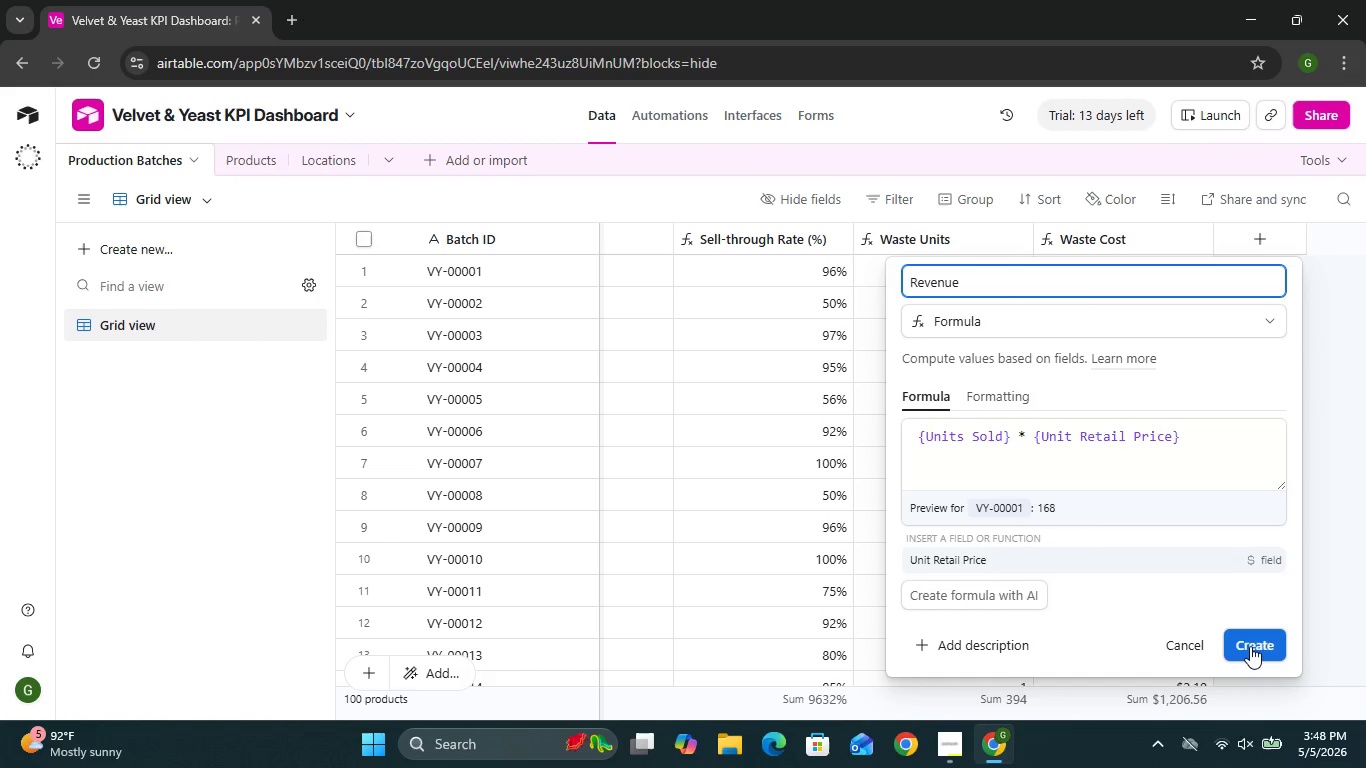 
left_click([1250, 646])
 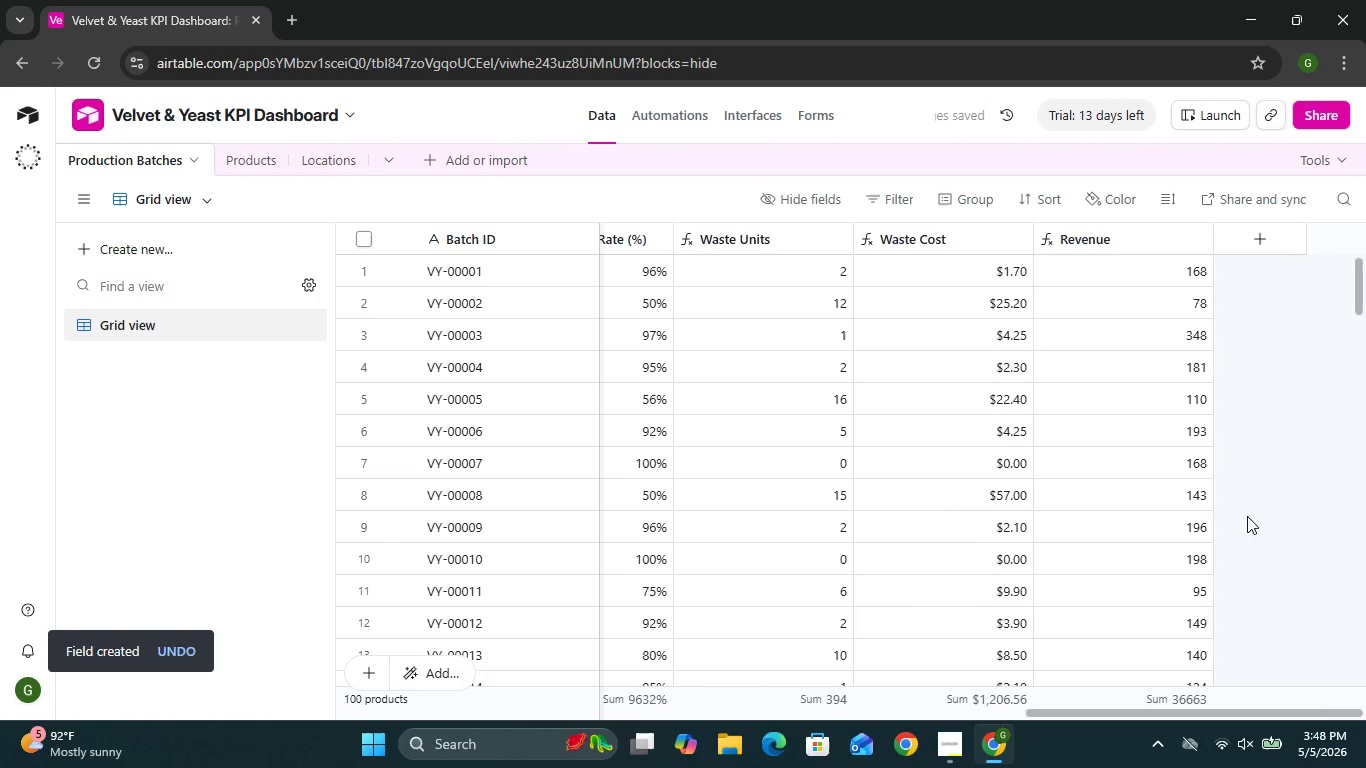 
wait(7.86)
 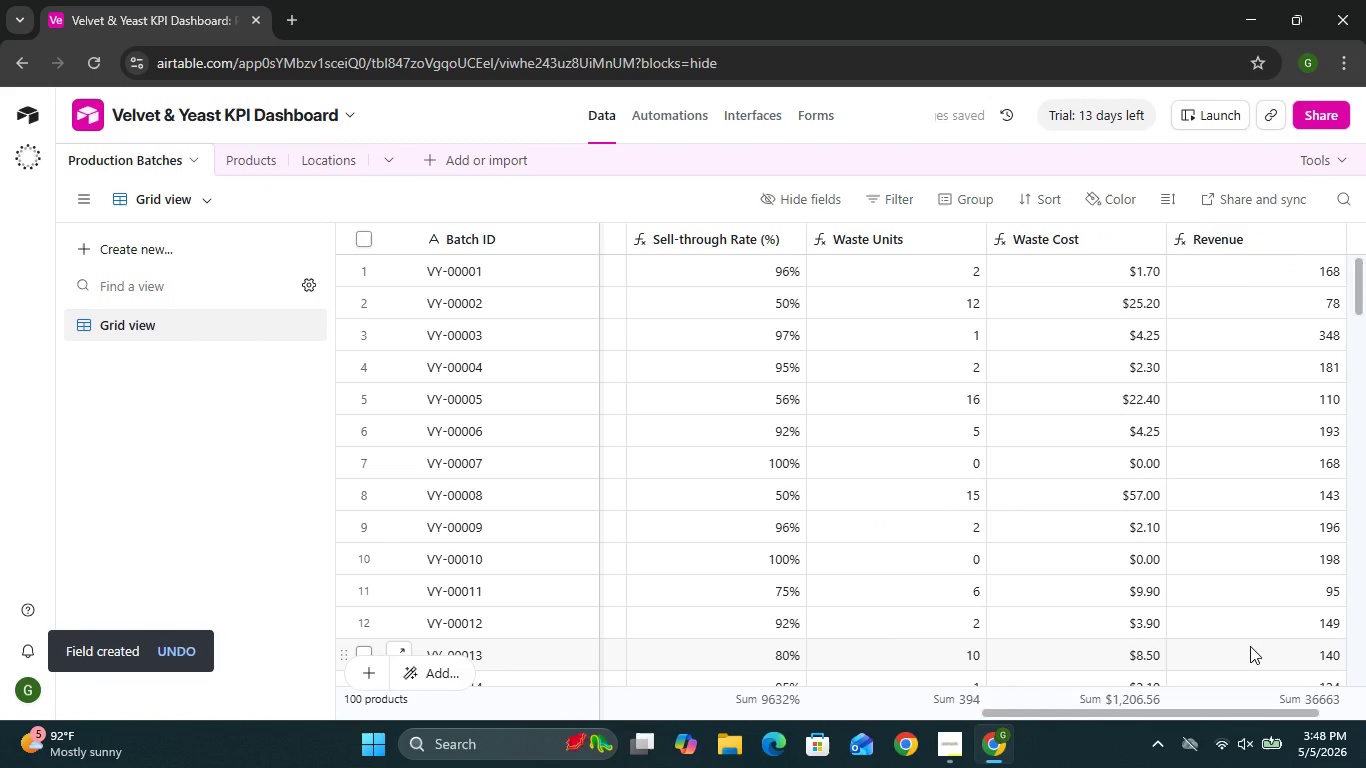 
left_click([1258, 234])
 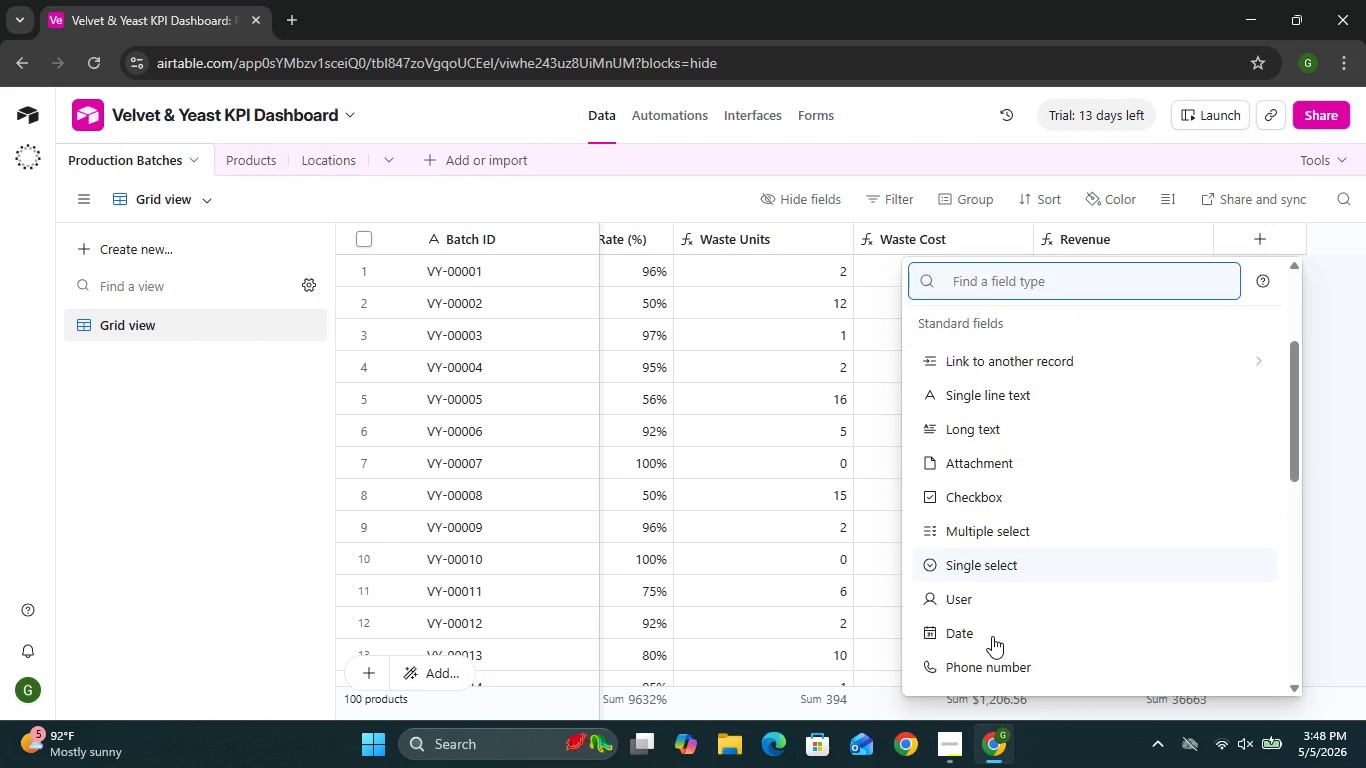 
wait(8.89)
 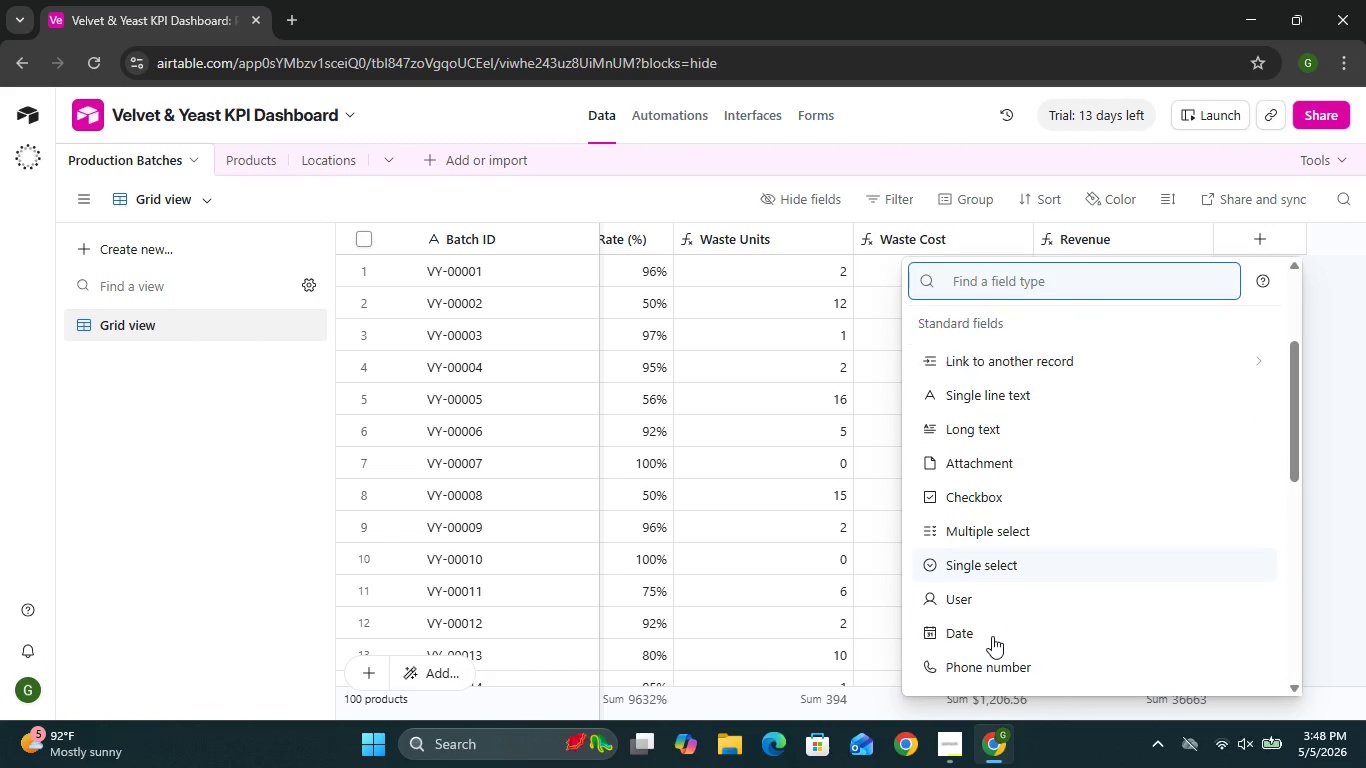 
left_click([964, 529])
 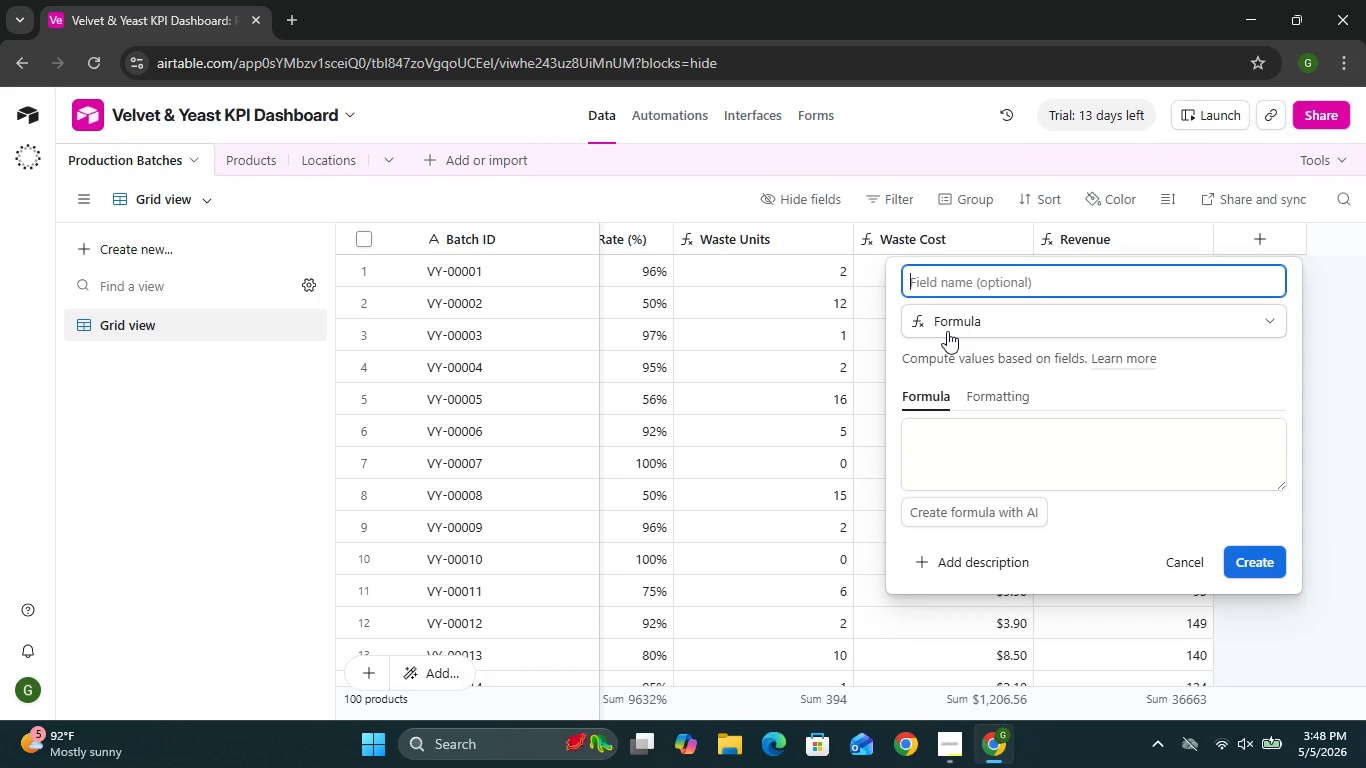 
type(Total Cost)
 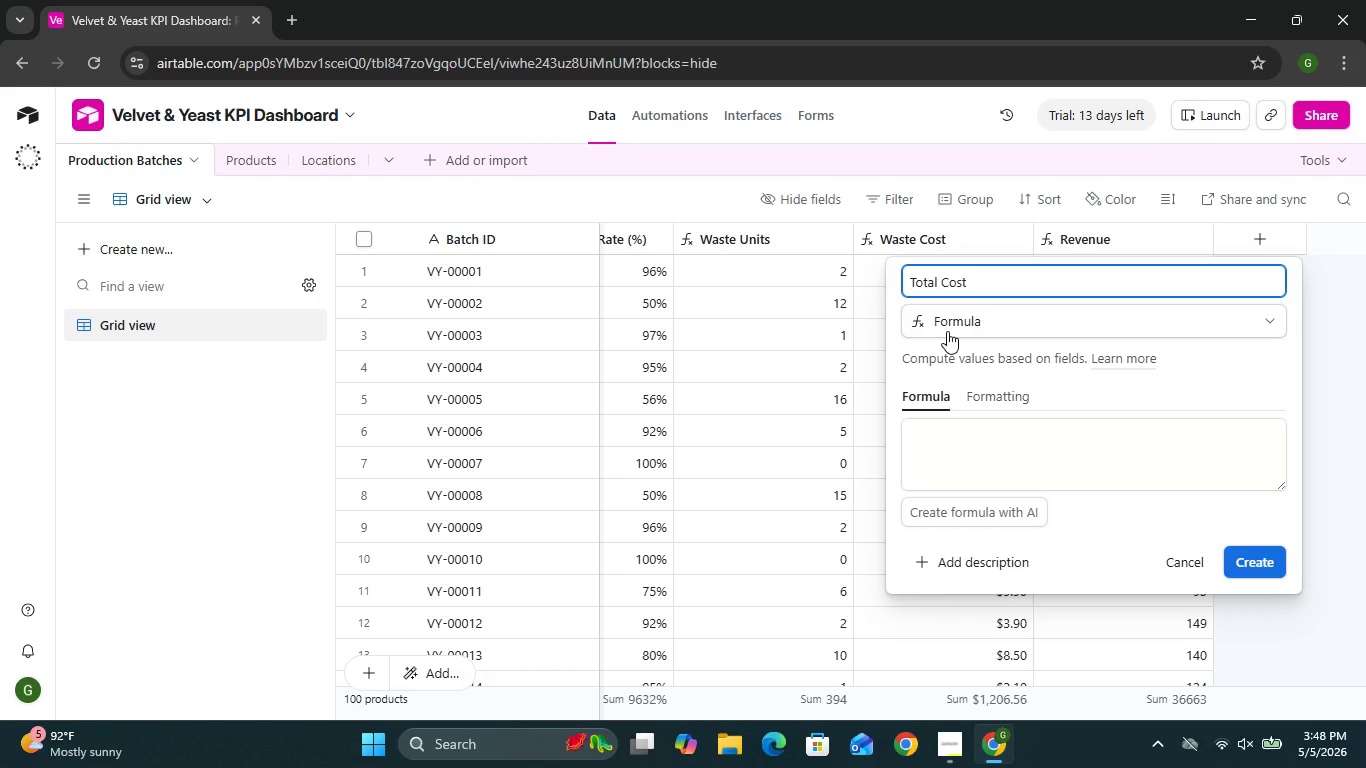 
wait(6.67)
 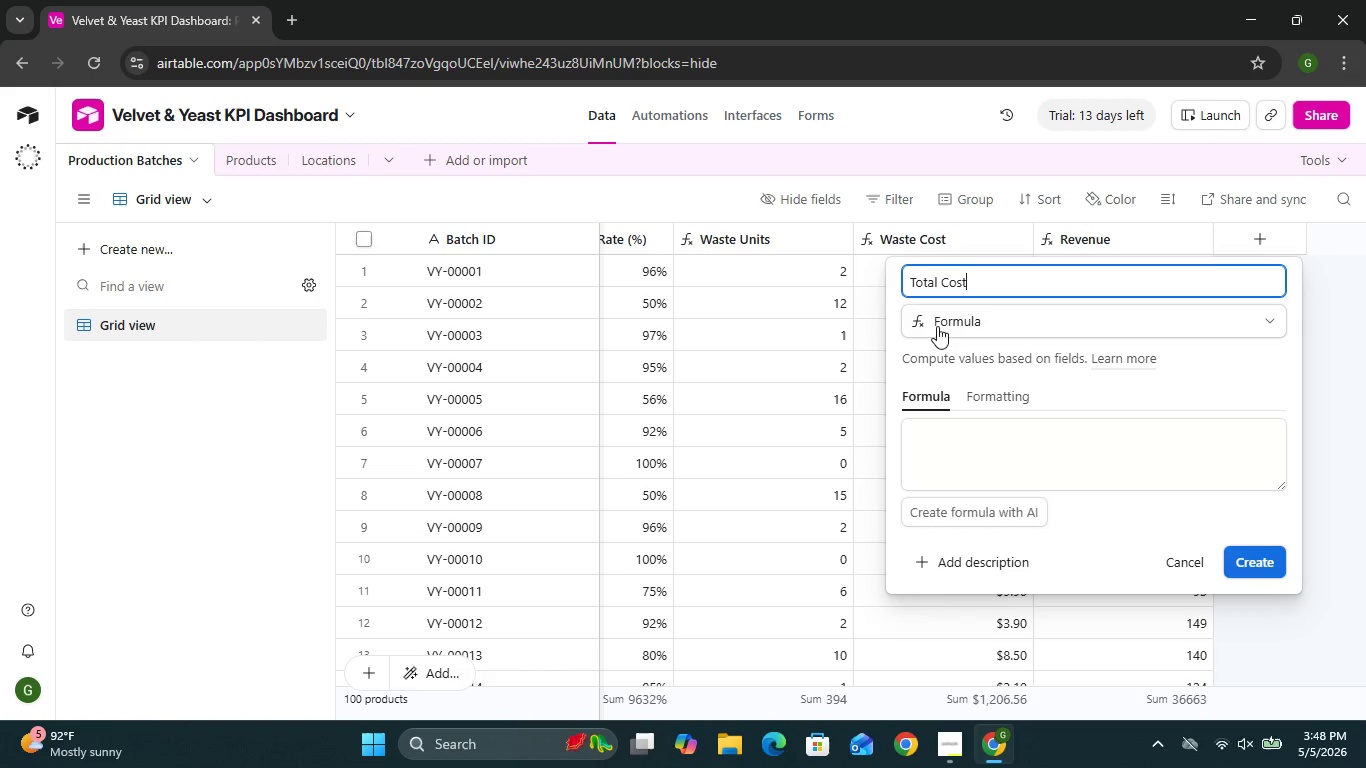 
left_click([949, 461])
 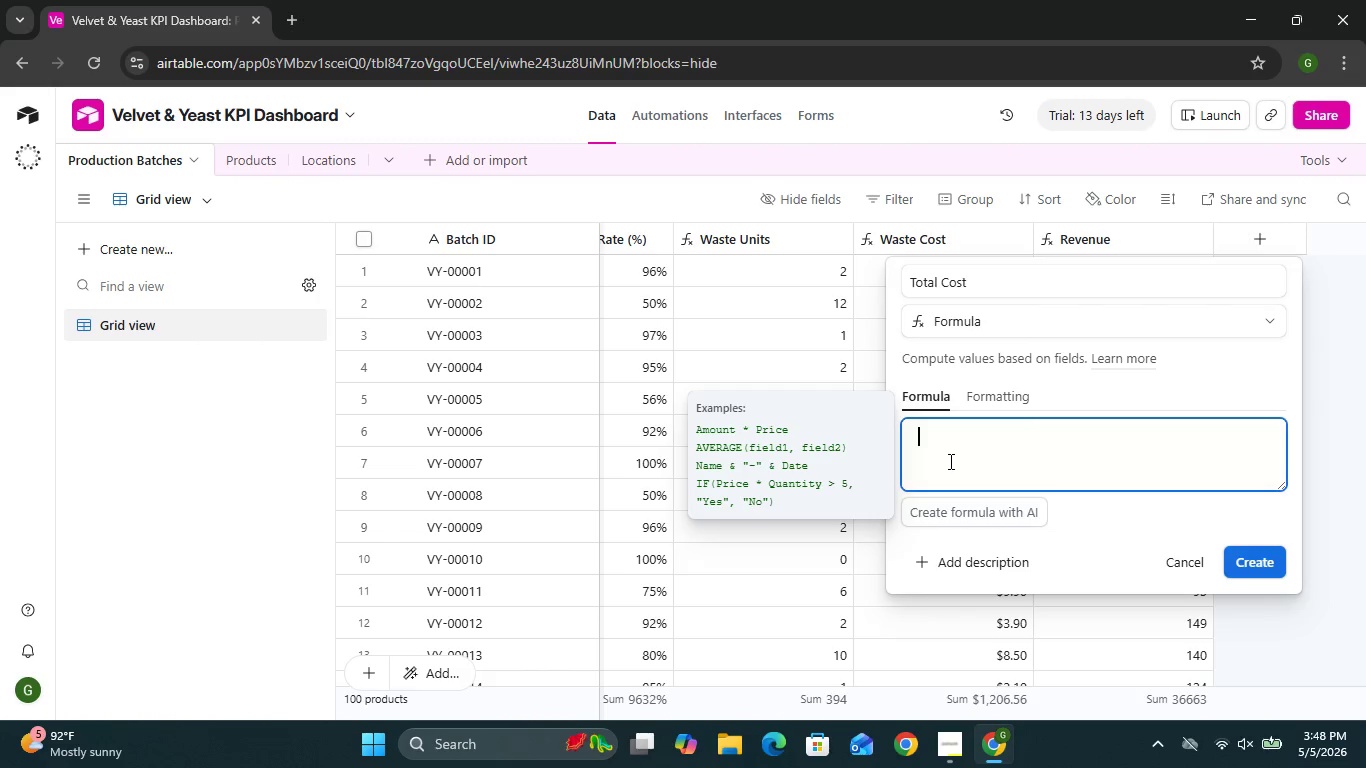 
type({Unit Produced)
 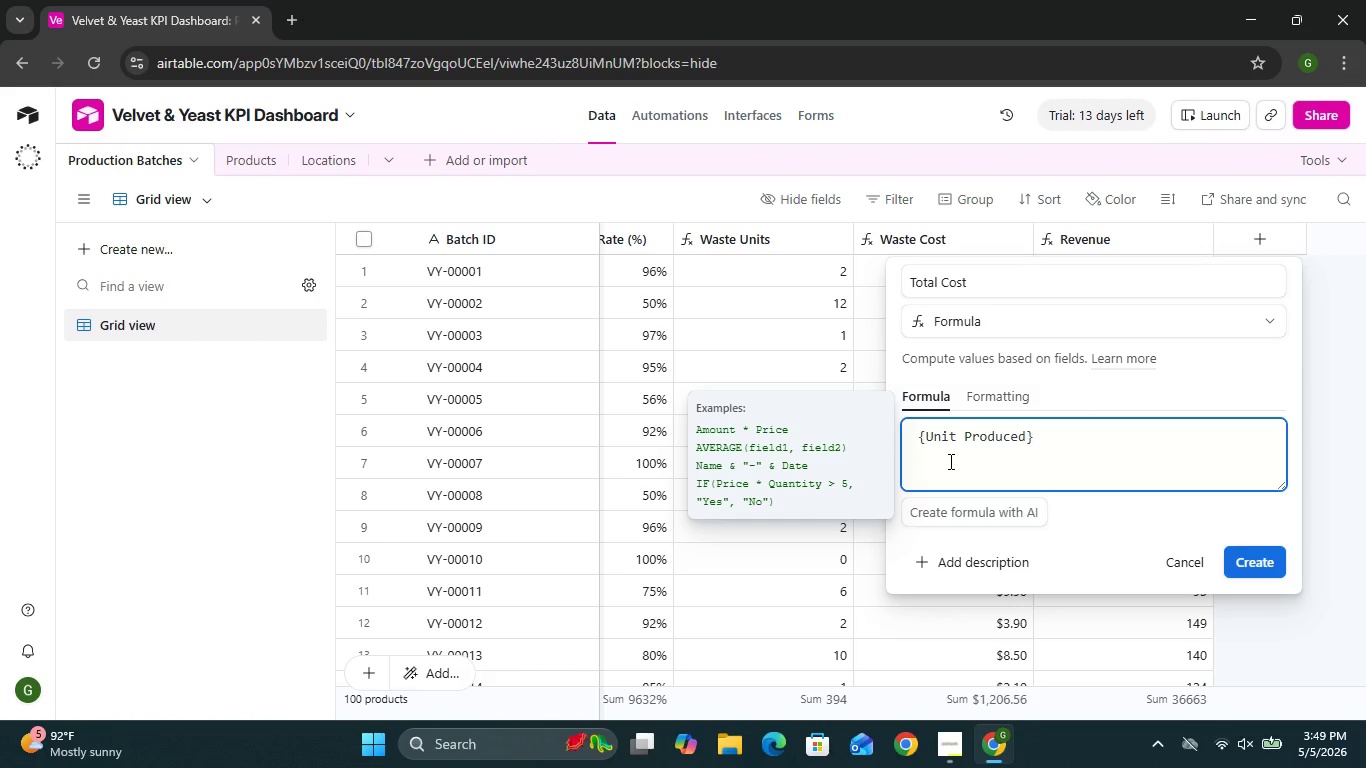 
wait(5.61)
 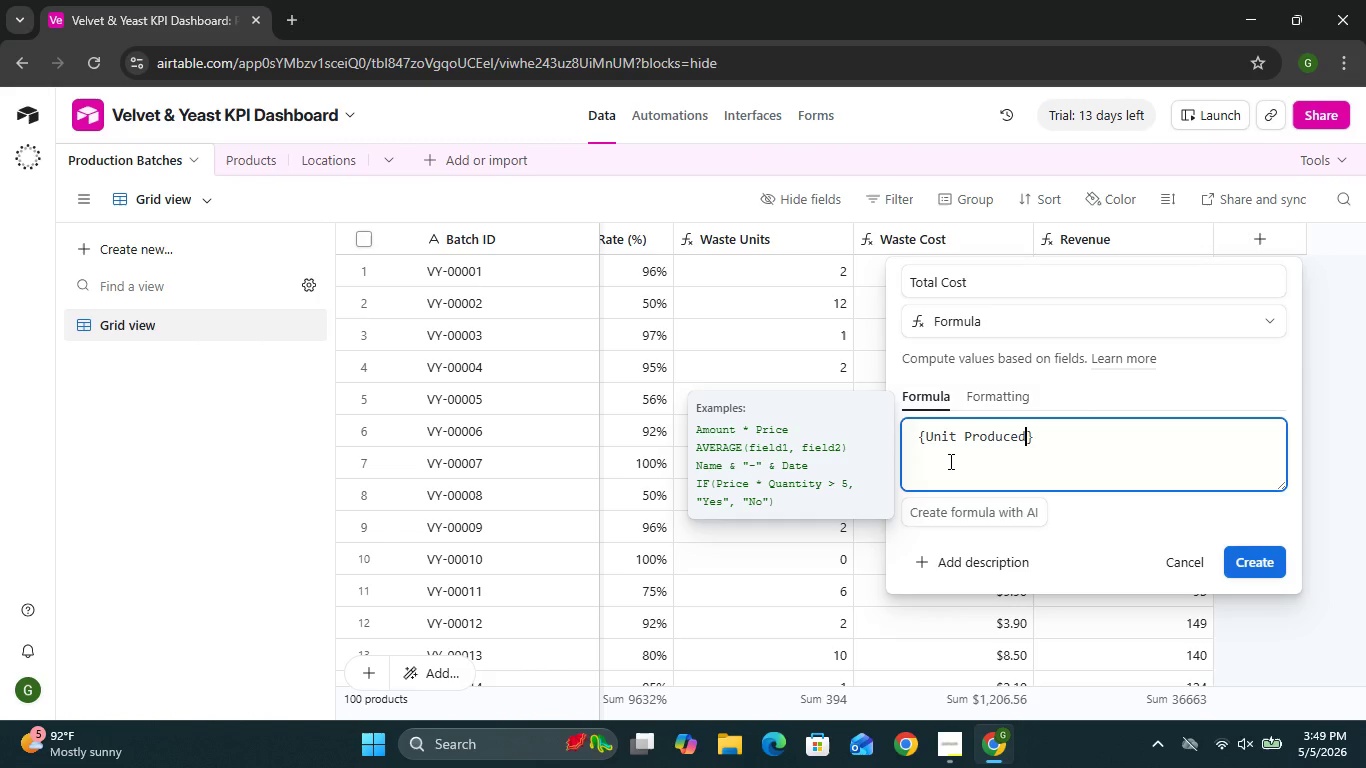 
left_click([1102, 431])
 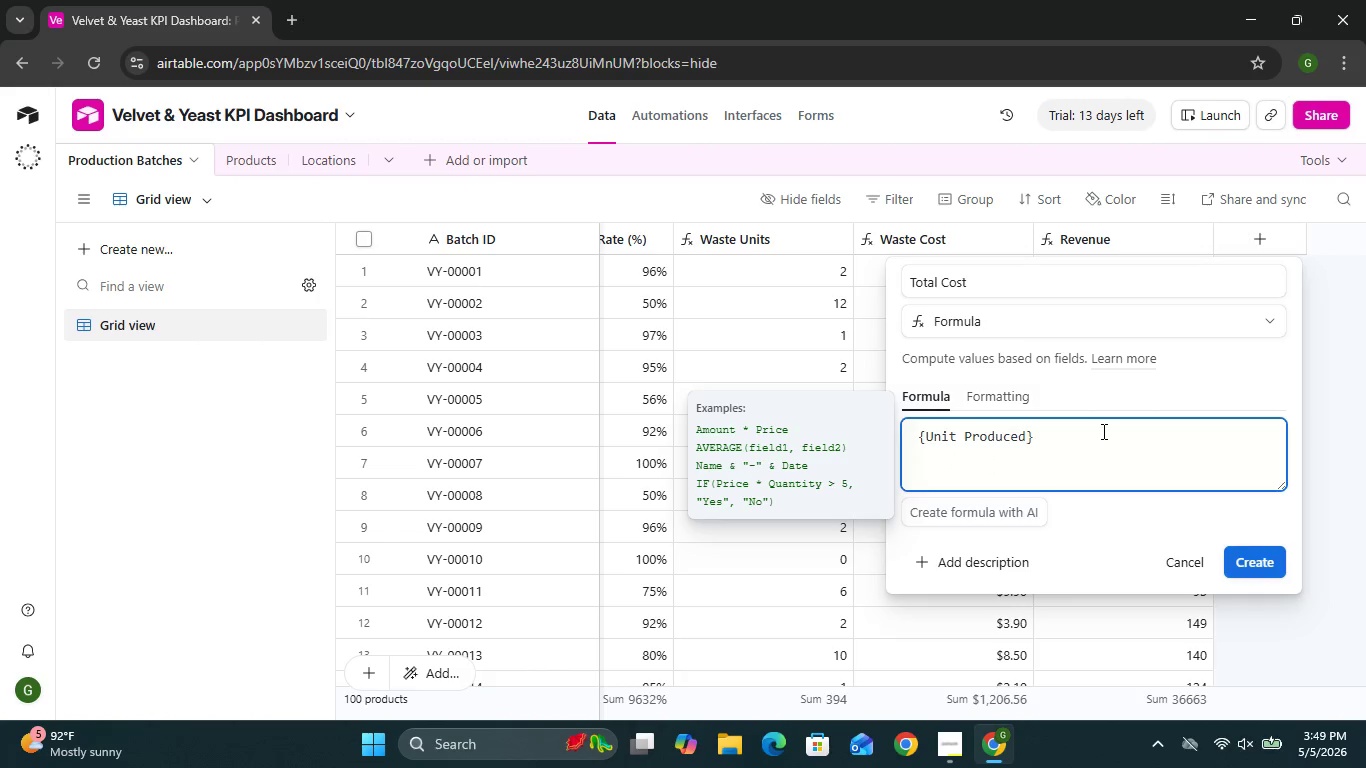 
key(Space)
 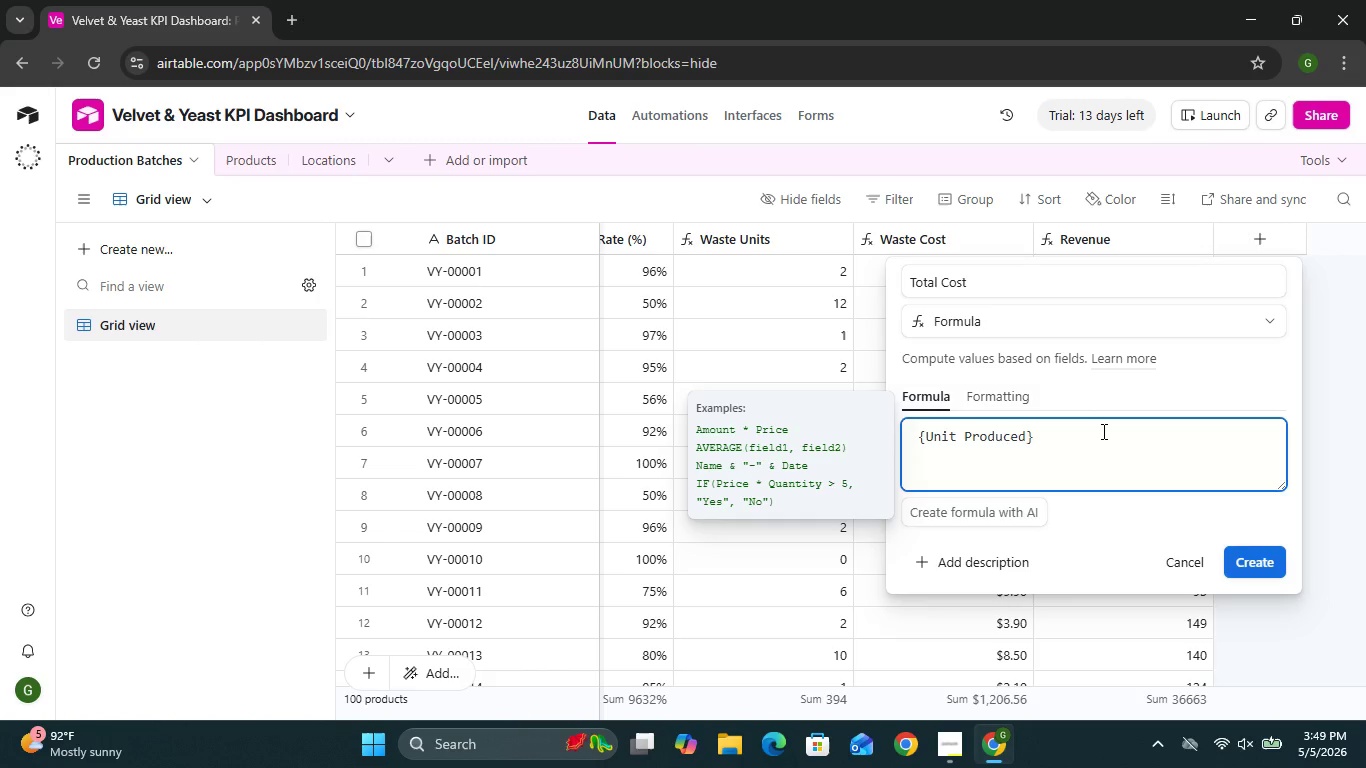 
hold_key(key=ShiftRight, duration=0.62)
 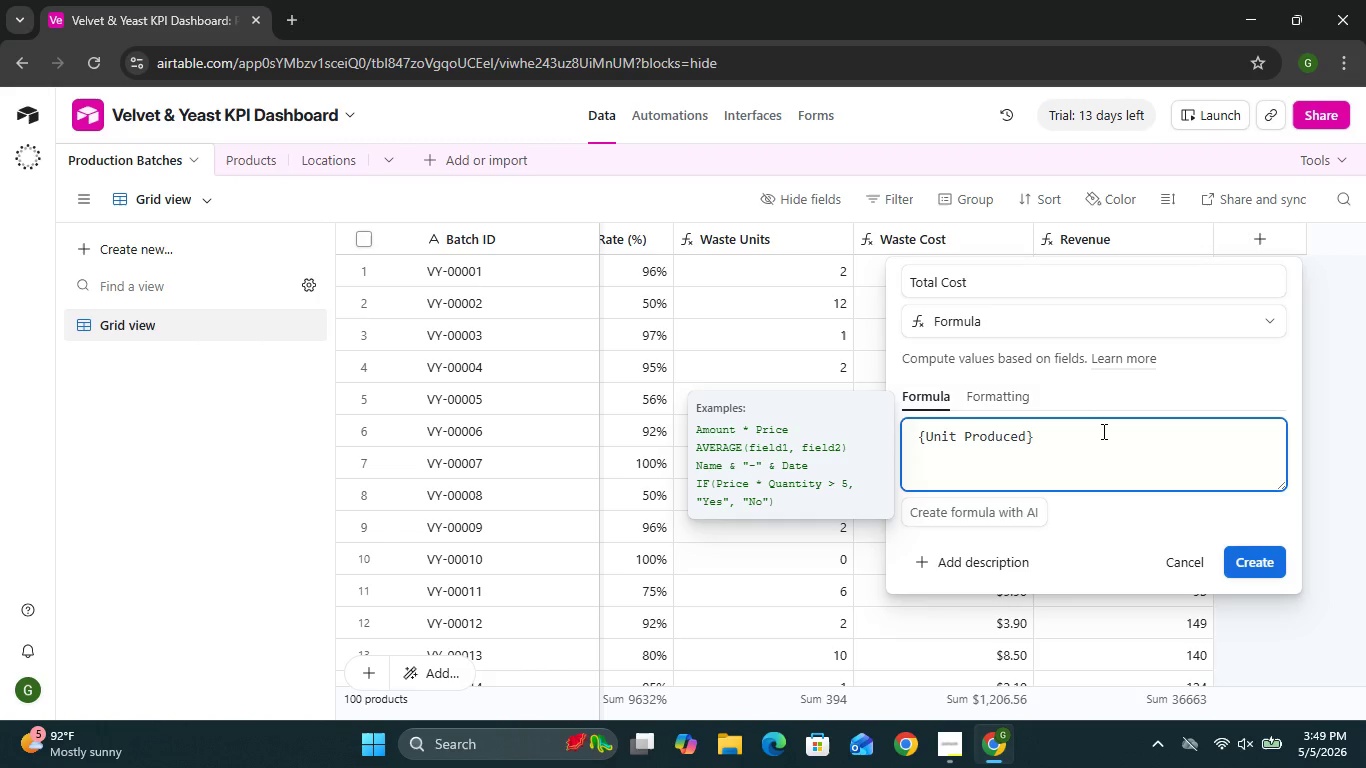 
key(Shift+8)
 